 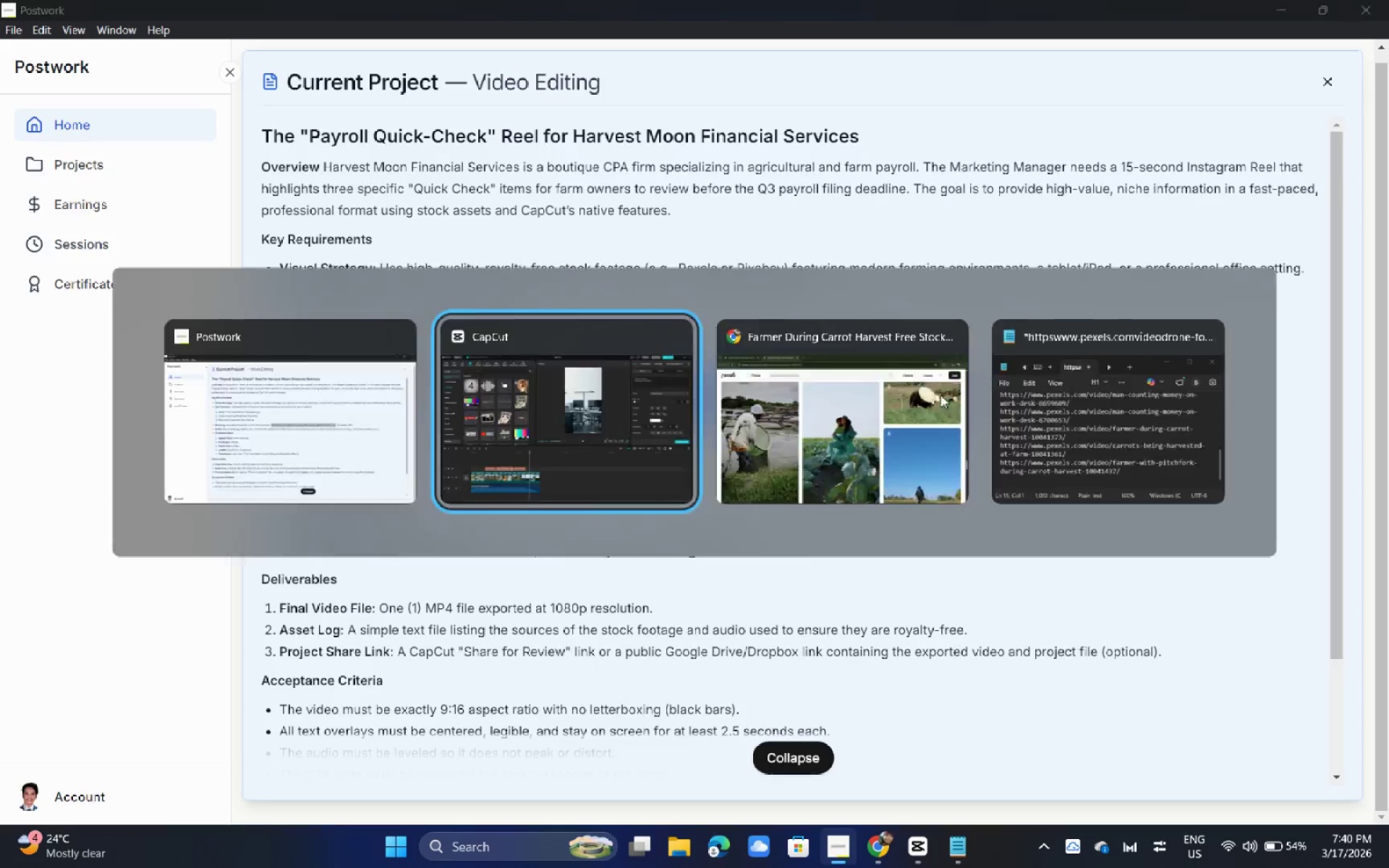 
key(Alt+Tab)
 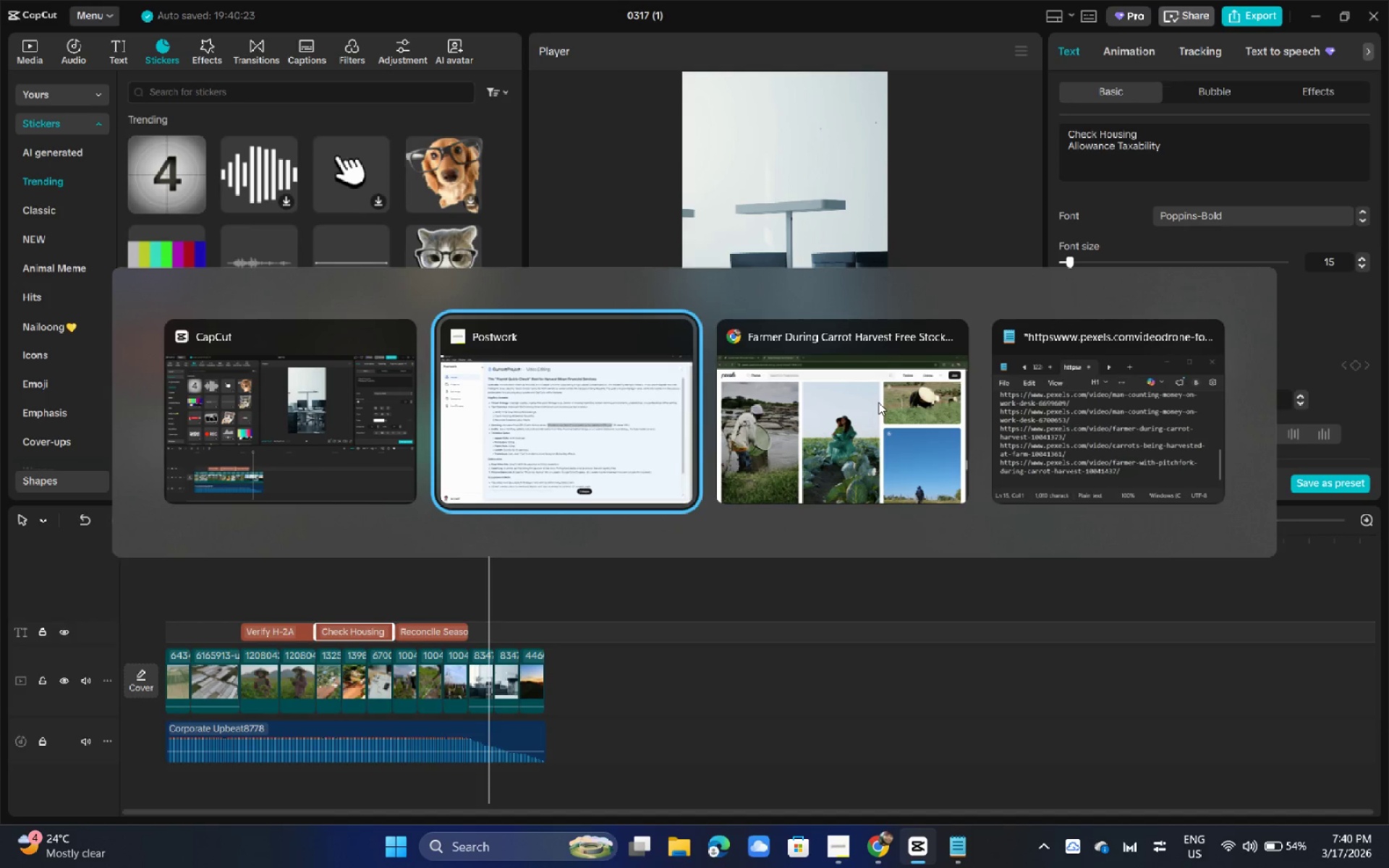 
key(Alt+Tab)
 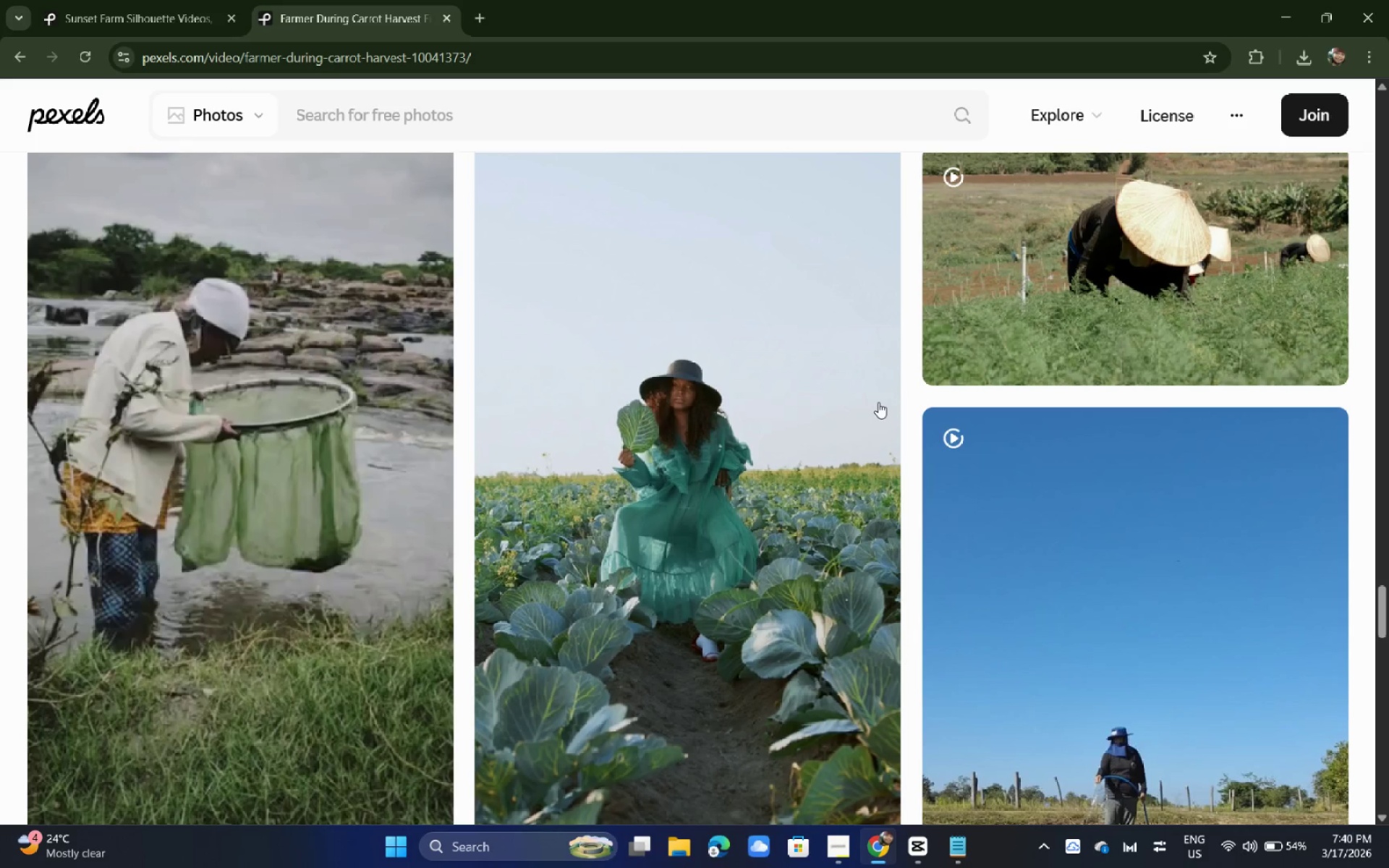 
key(Alt+AltLeft)
 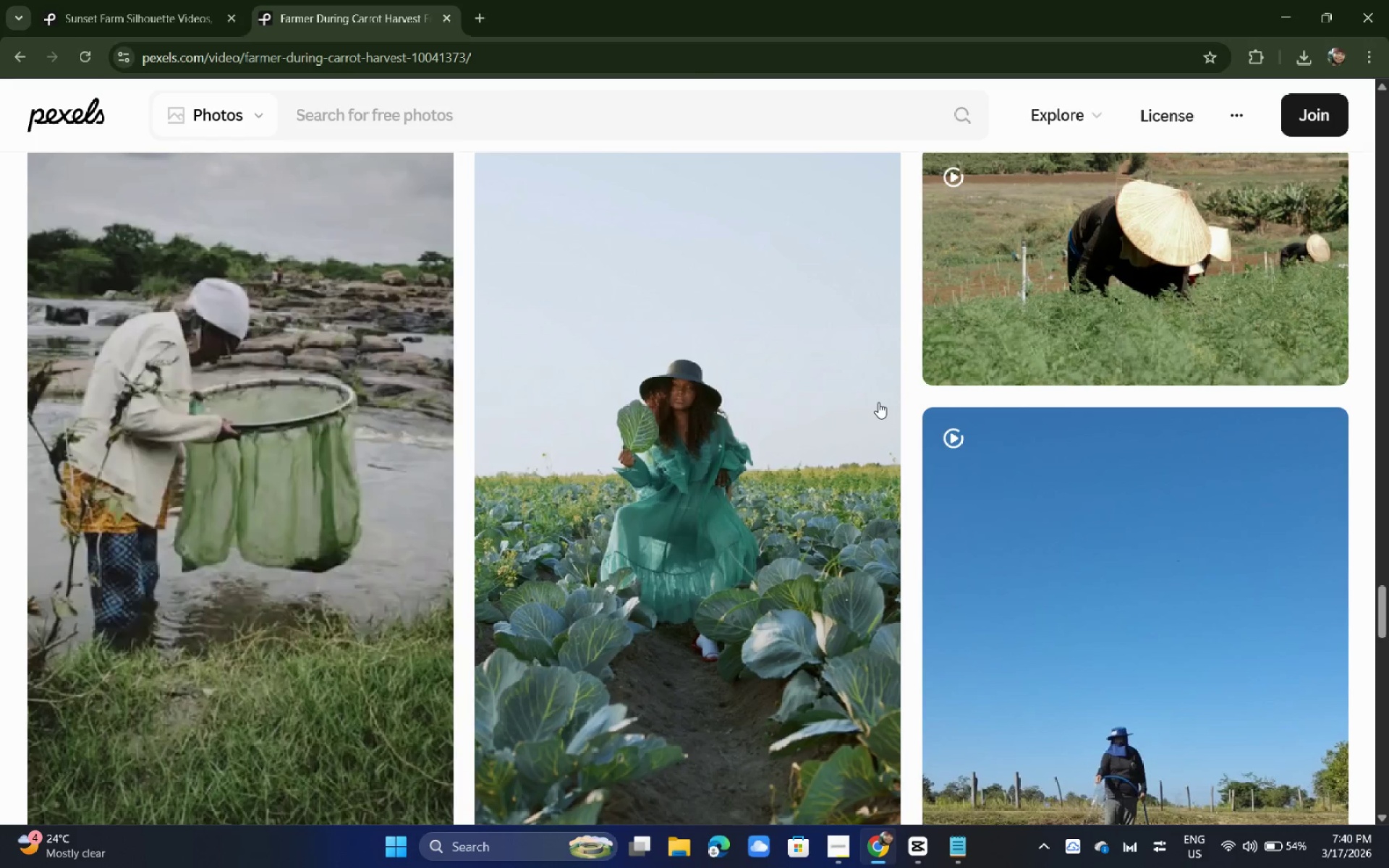 
key(Alt+Tab)
 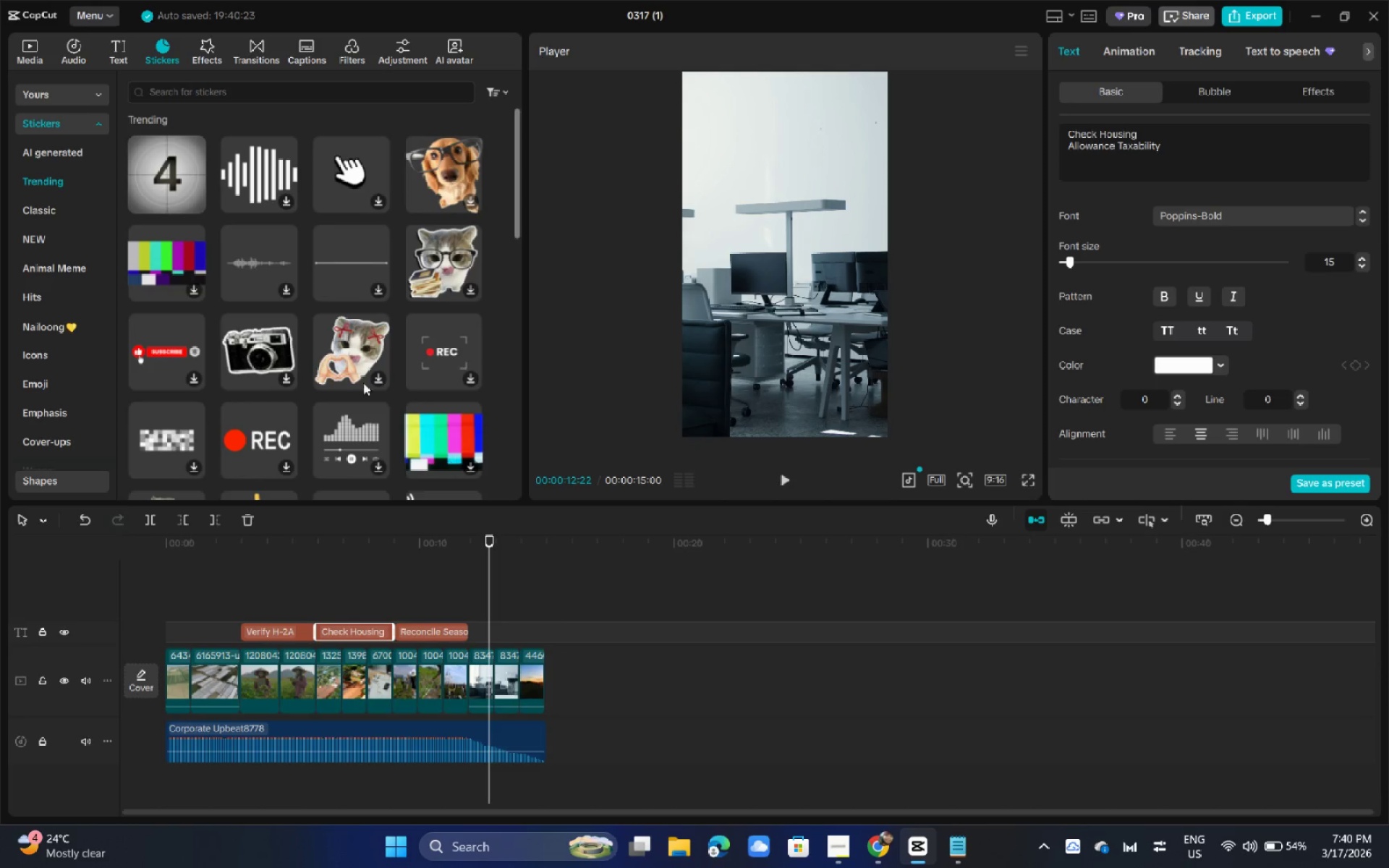 
left_click([422, 629])
 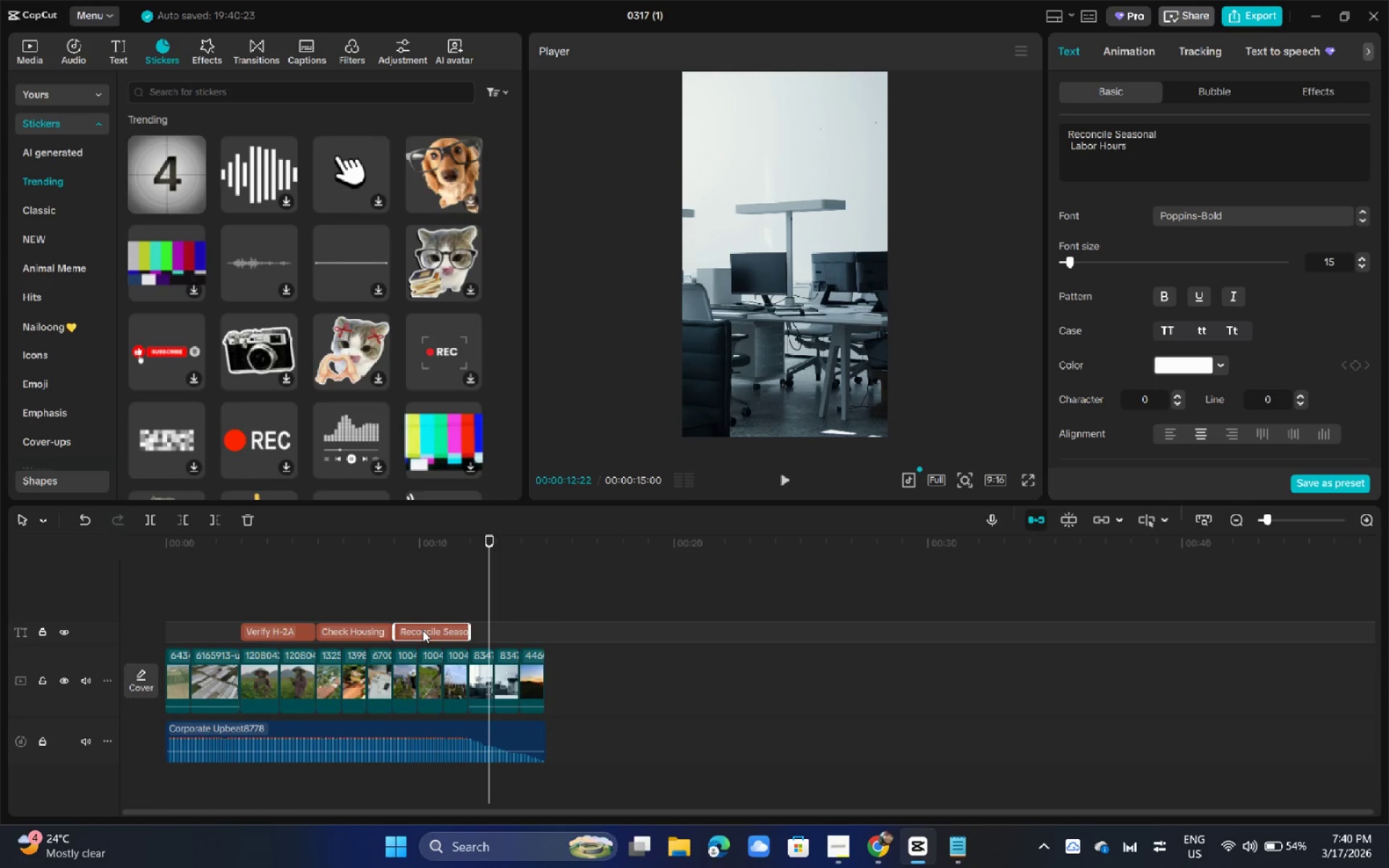 
hold_key(key=AltLeft, duration=1.16)
left_click_drag(start_coordinate=[418, 630], to_coordinate=[501, 635])
 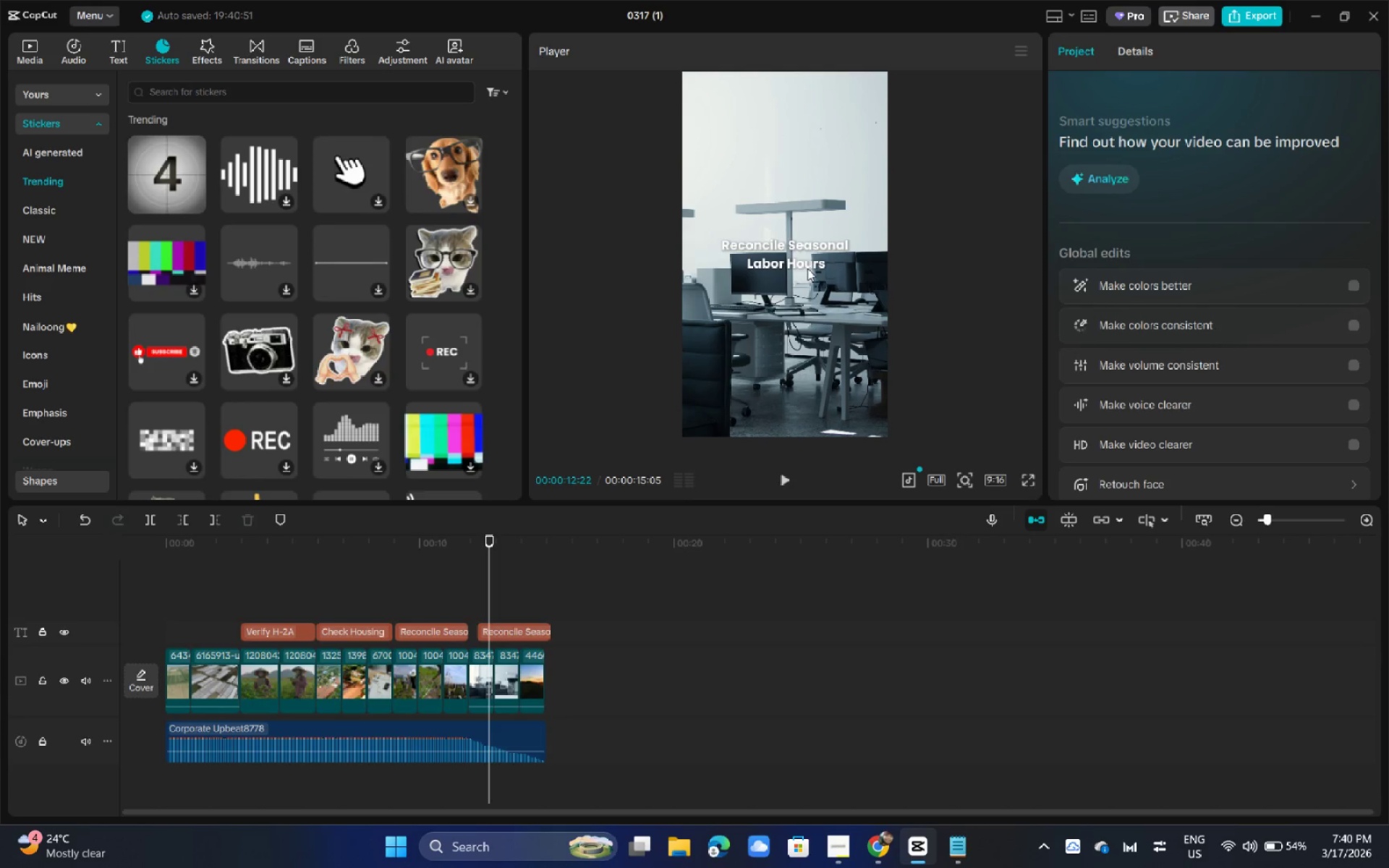 
double_click([794, 247])
 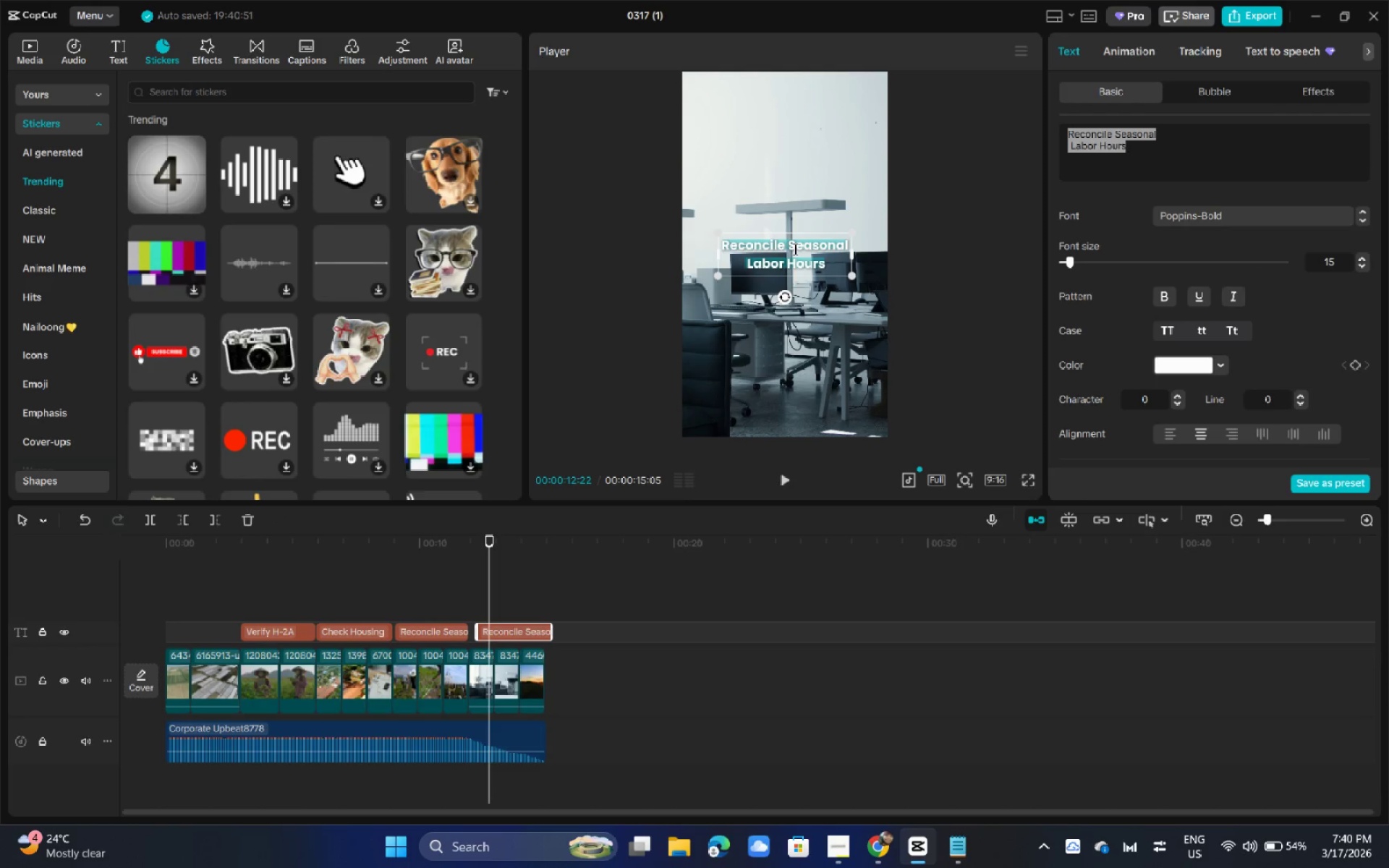 
key(Control+V)
 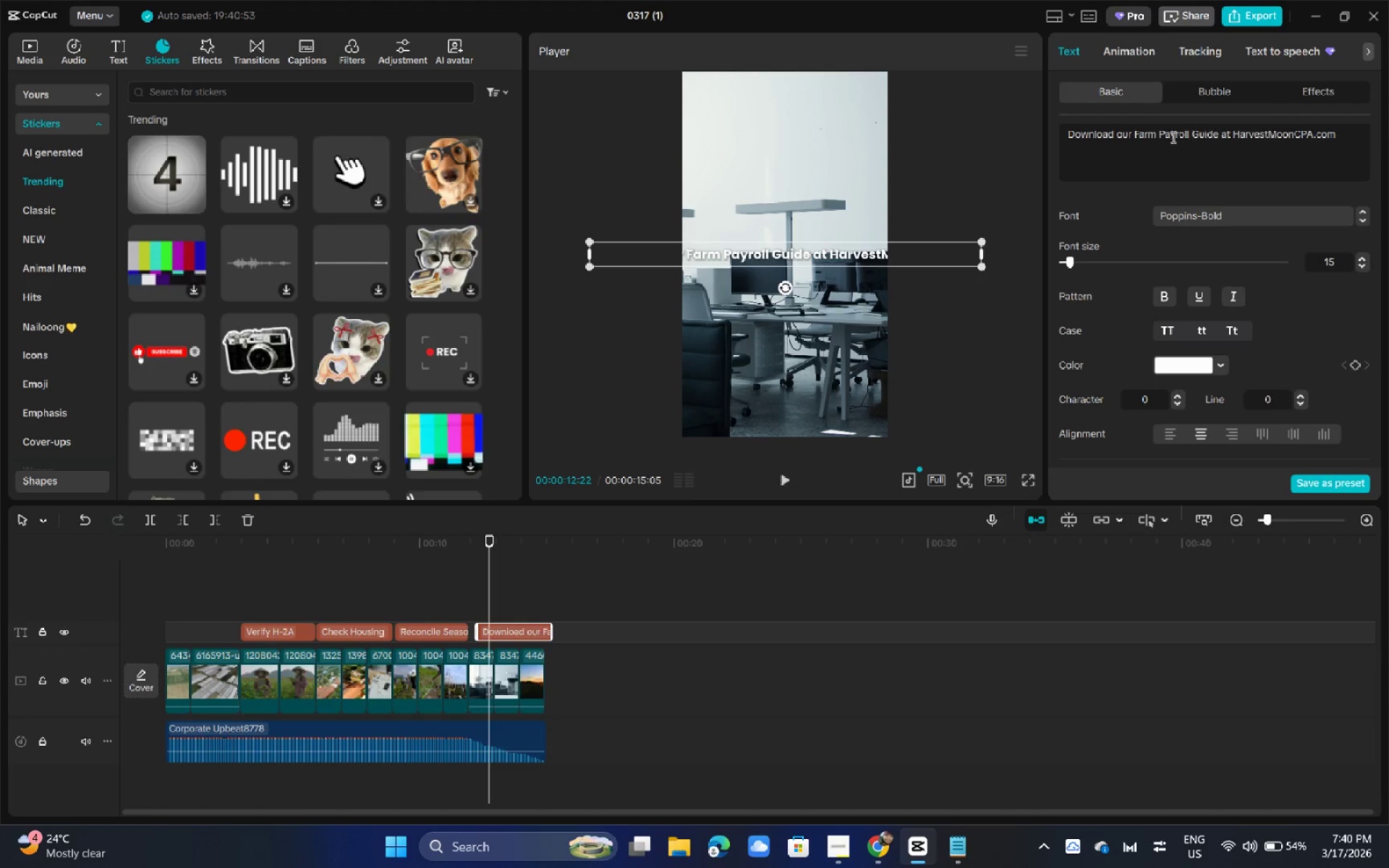 
left_click([1154, 142])
 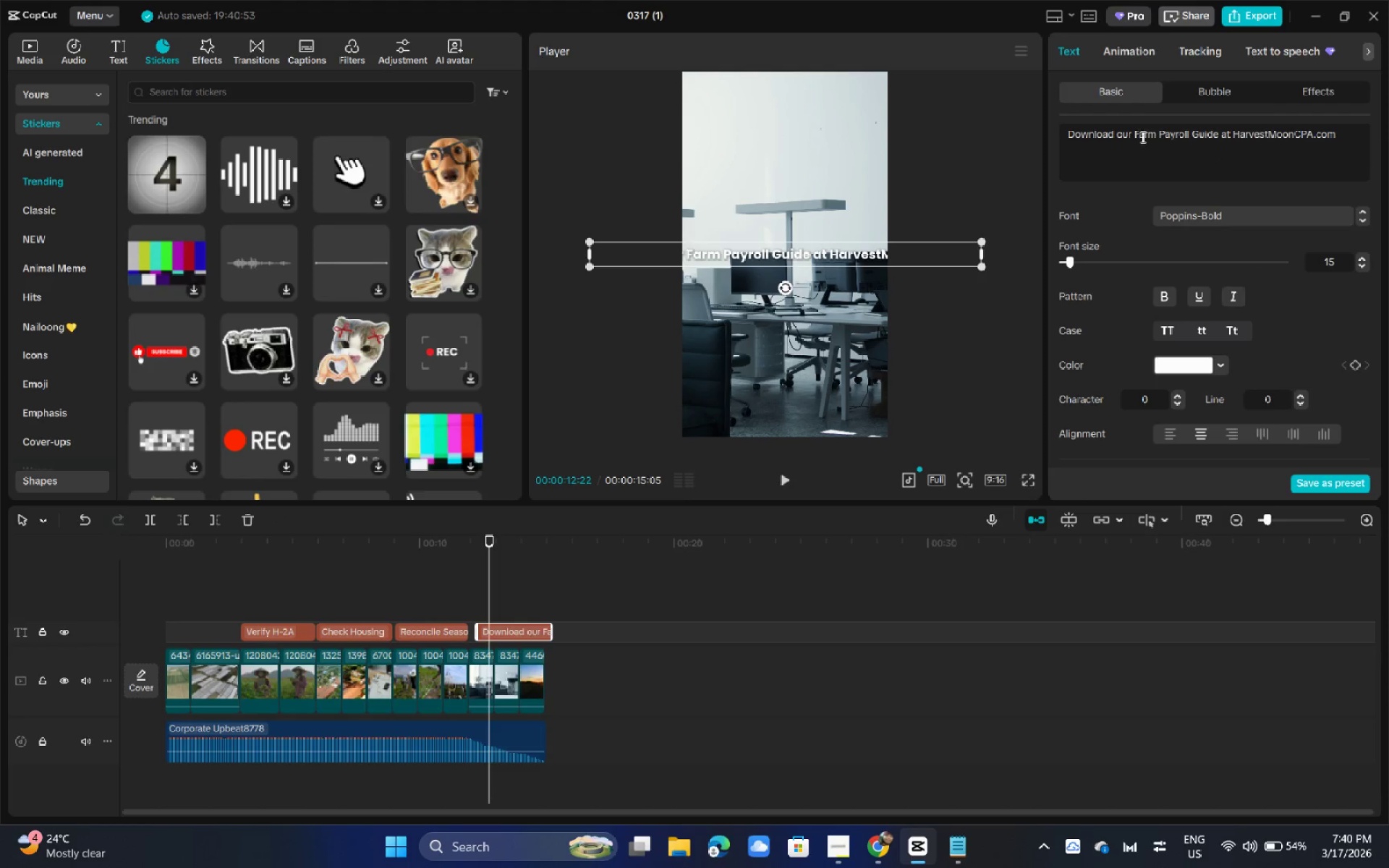 
left_click([1186, 135])
 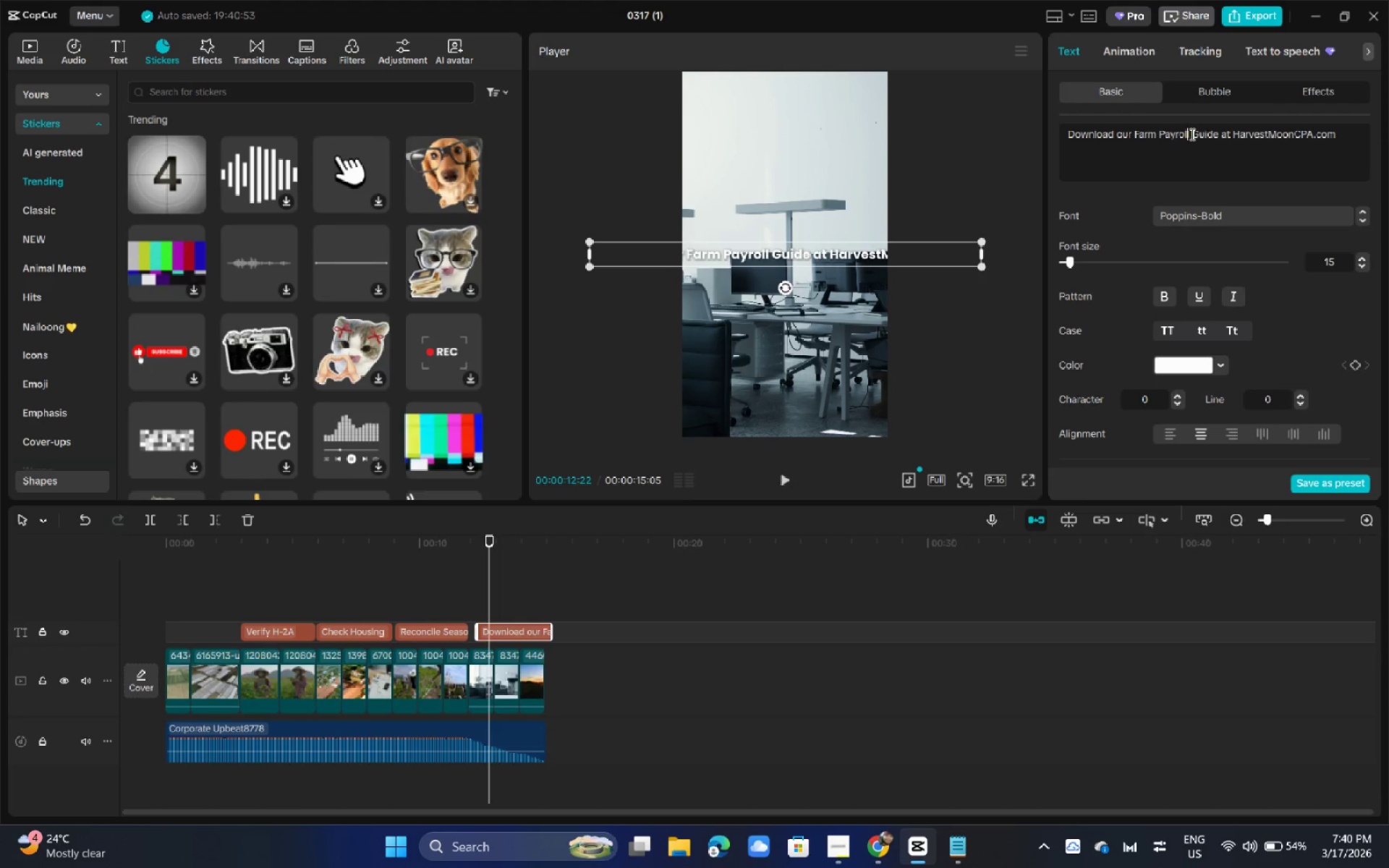 
left_click([1191, 134])
 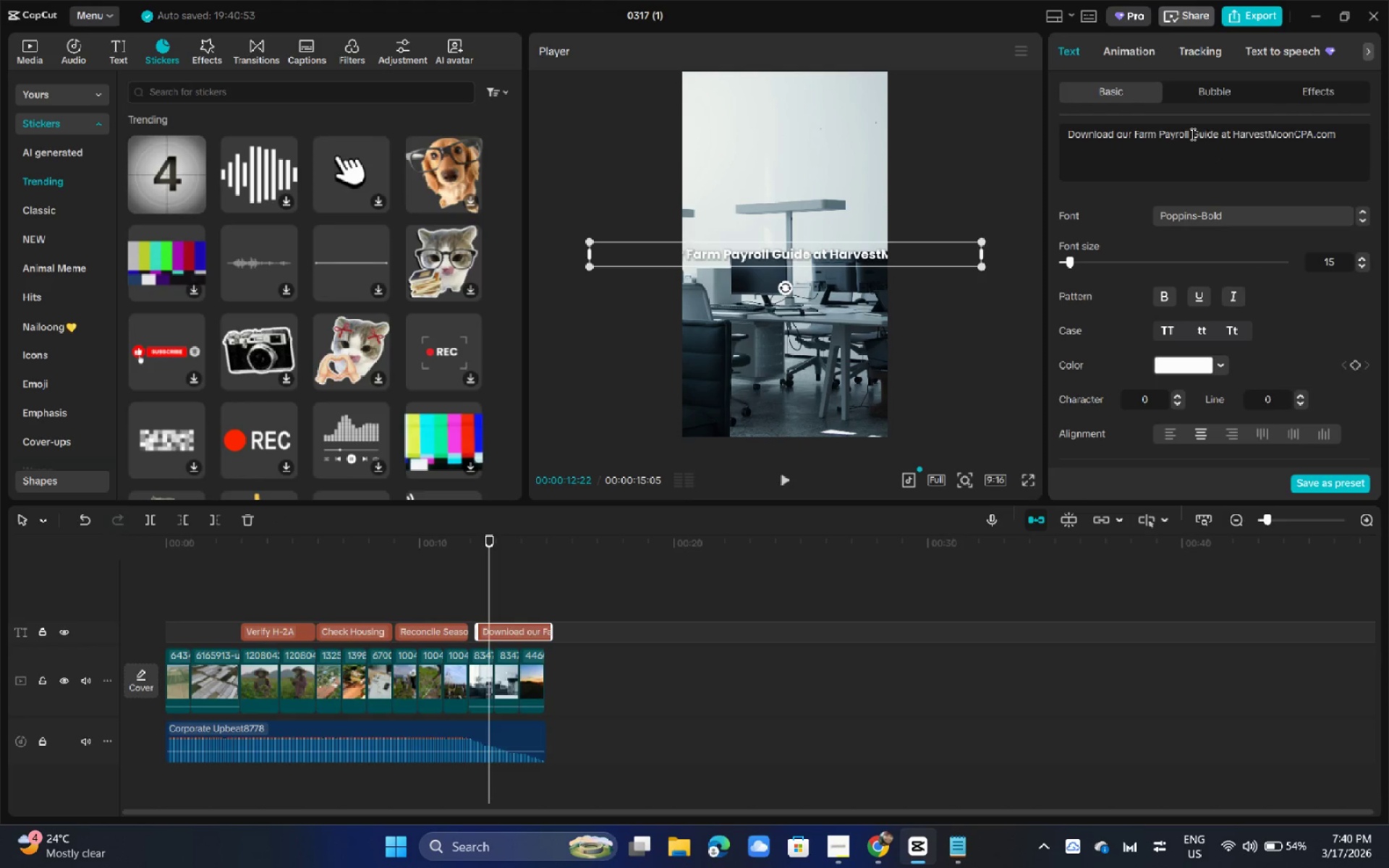 
key(Enter)
 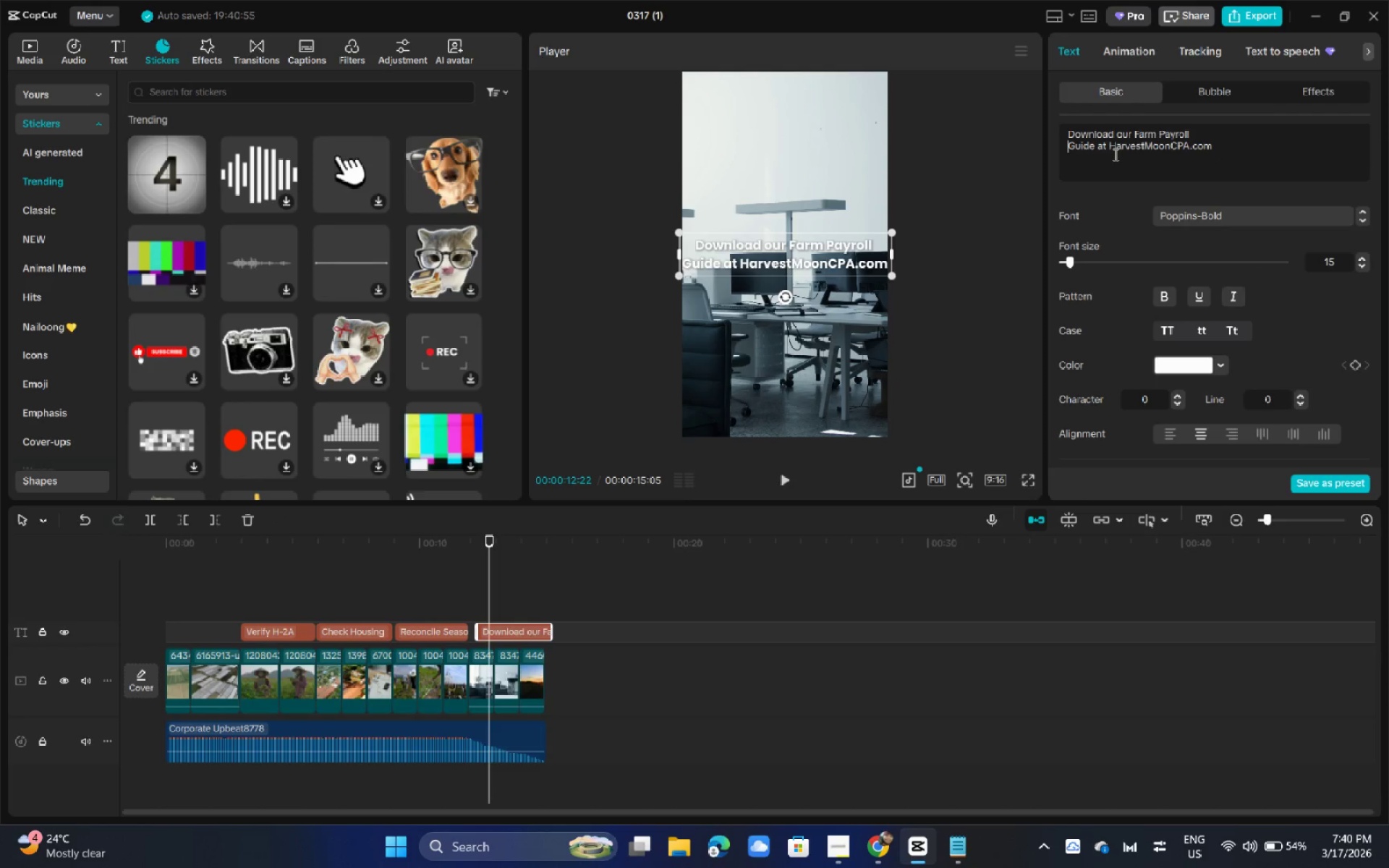 
left_click([1109, 145])
 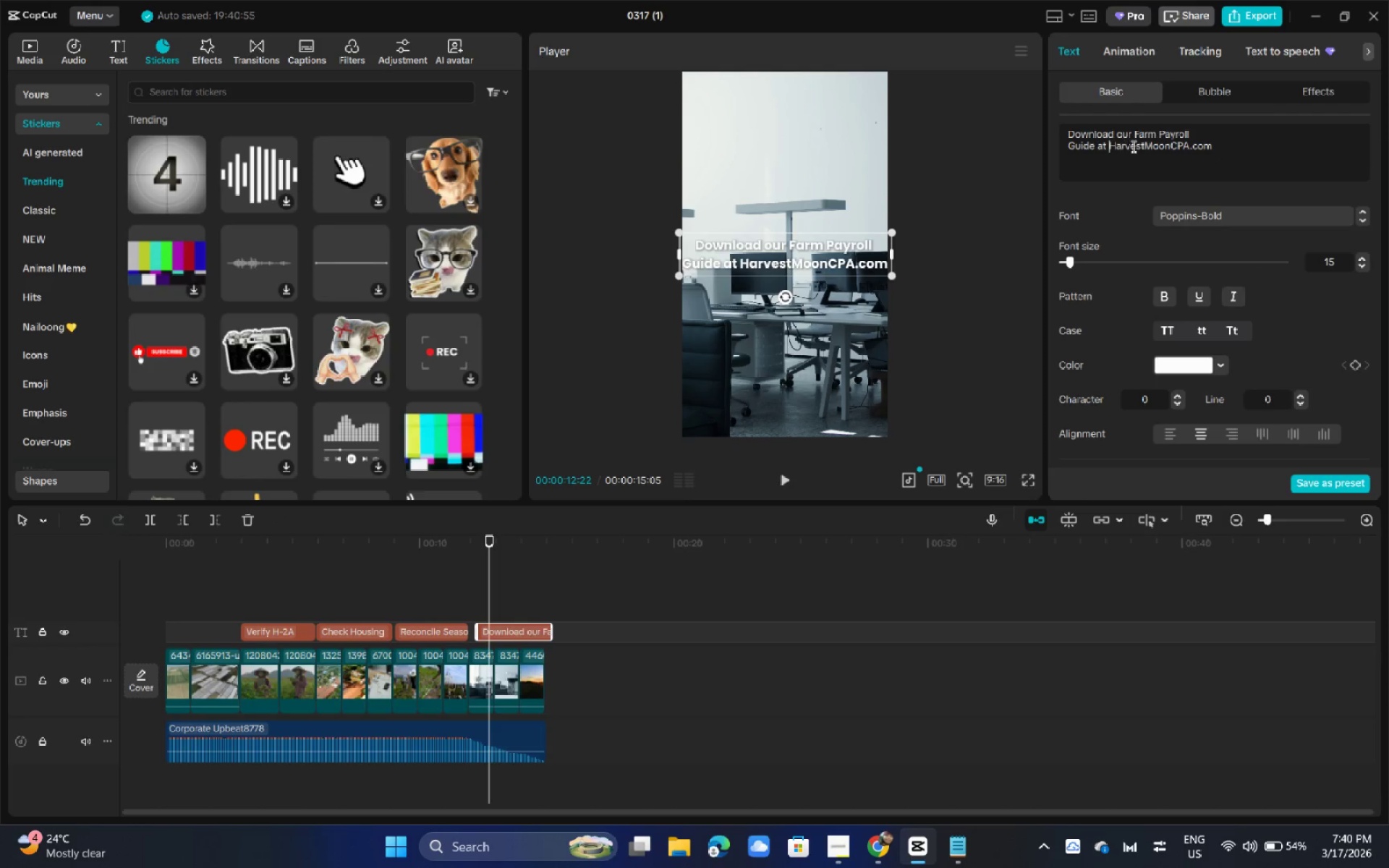 
key(Enter)
 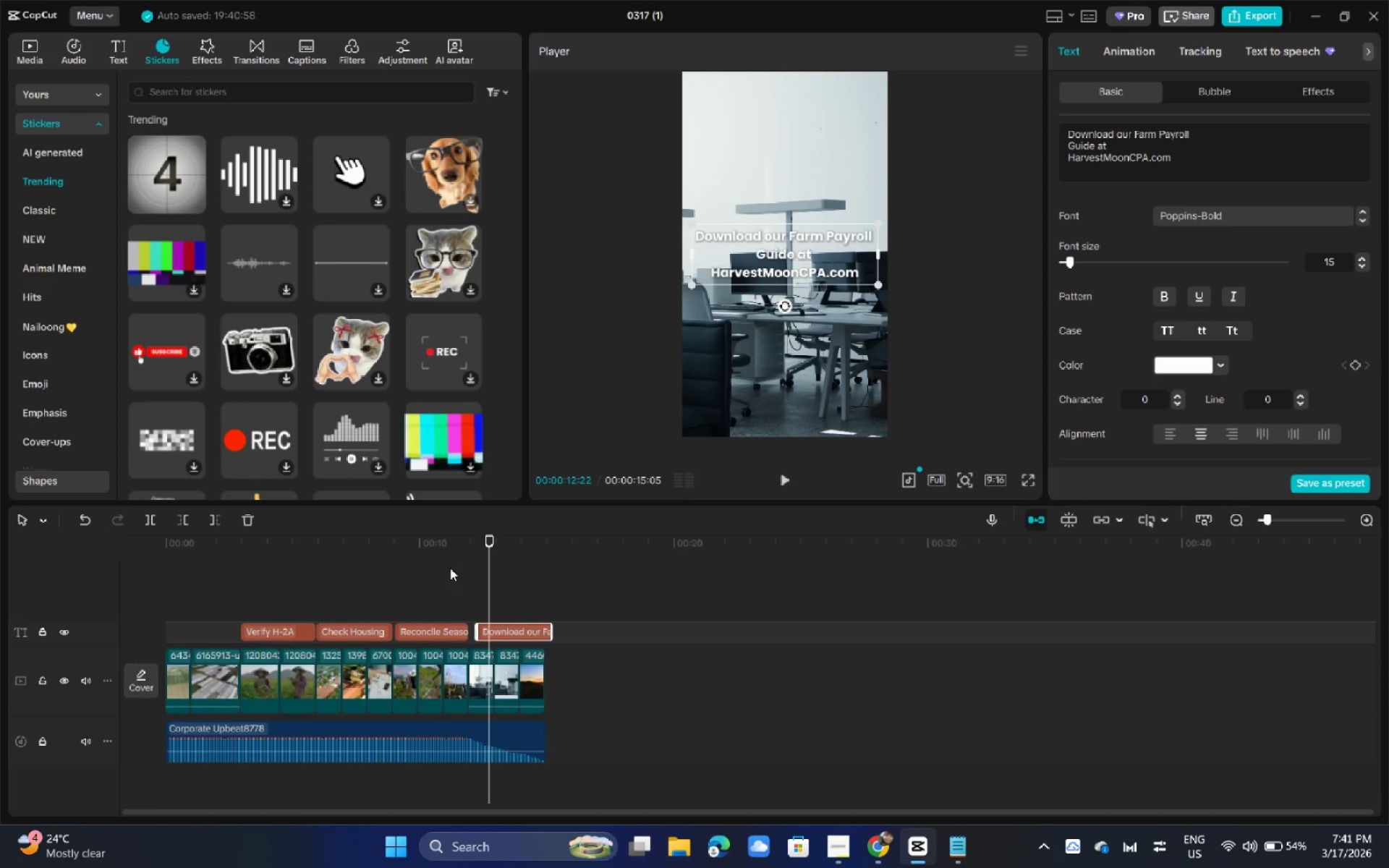 
left_click_drag(start_coordinate=[477, 625], to_coordinate=[471, 626])
 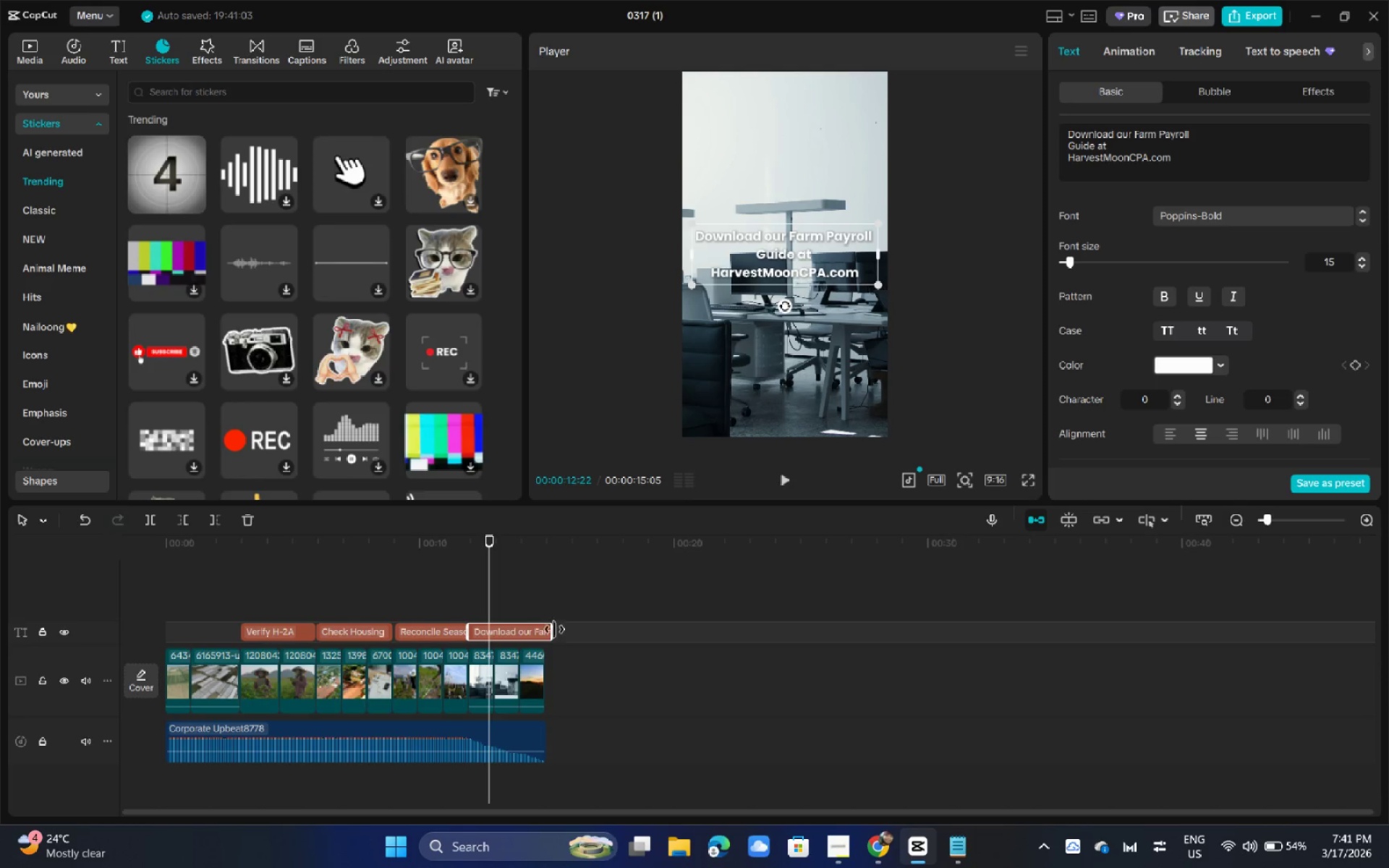 
left_click([540, 658])
 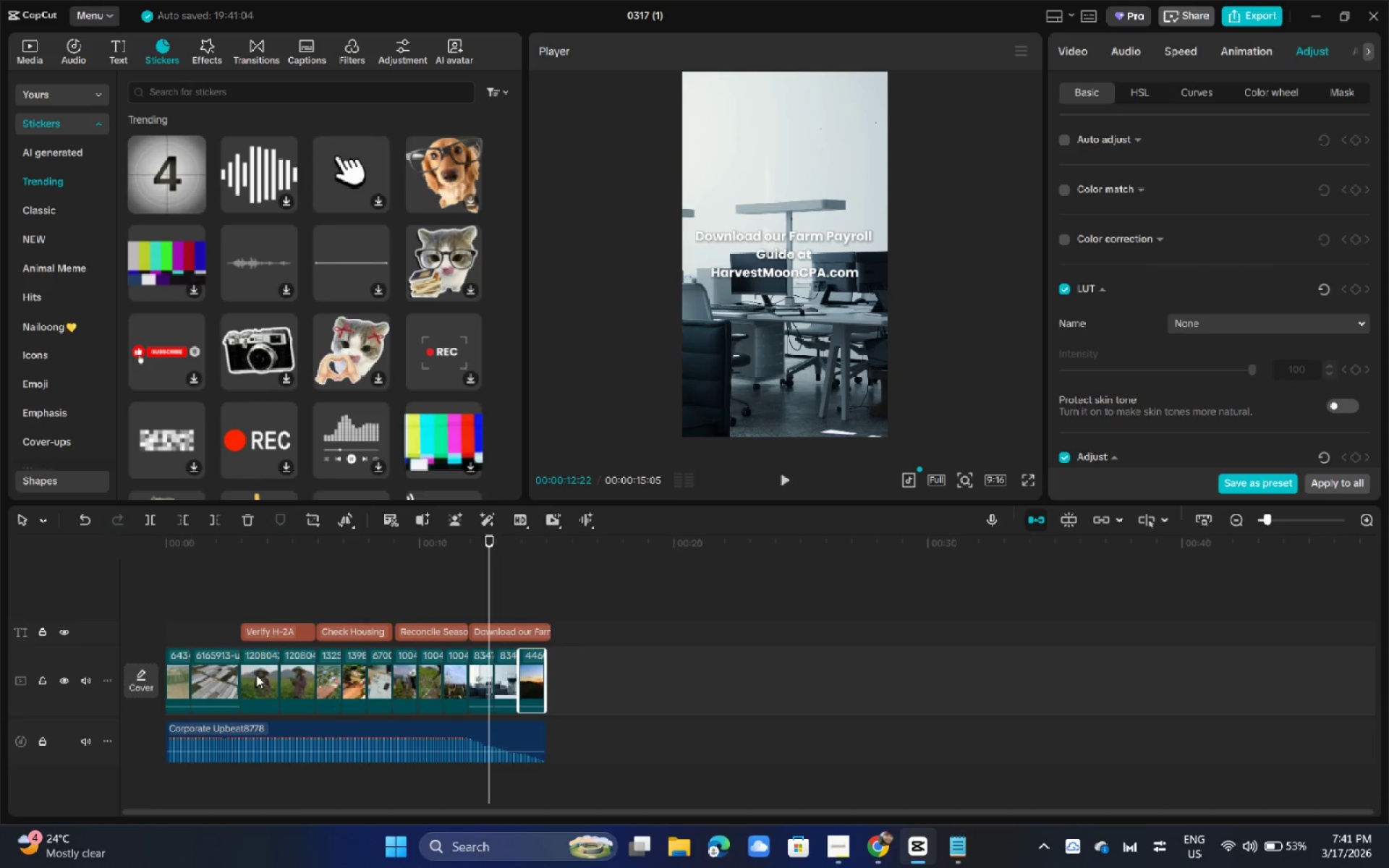 
left_click([179, 671])
 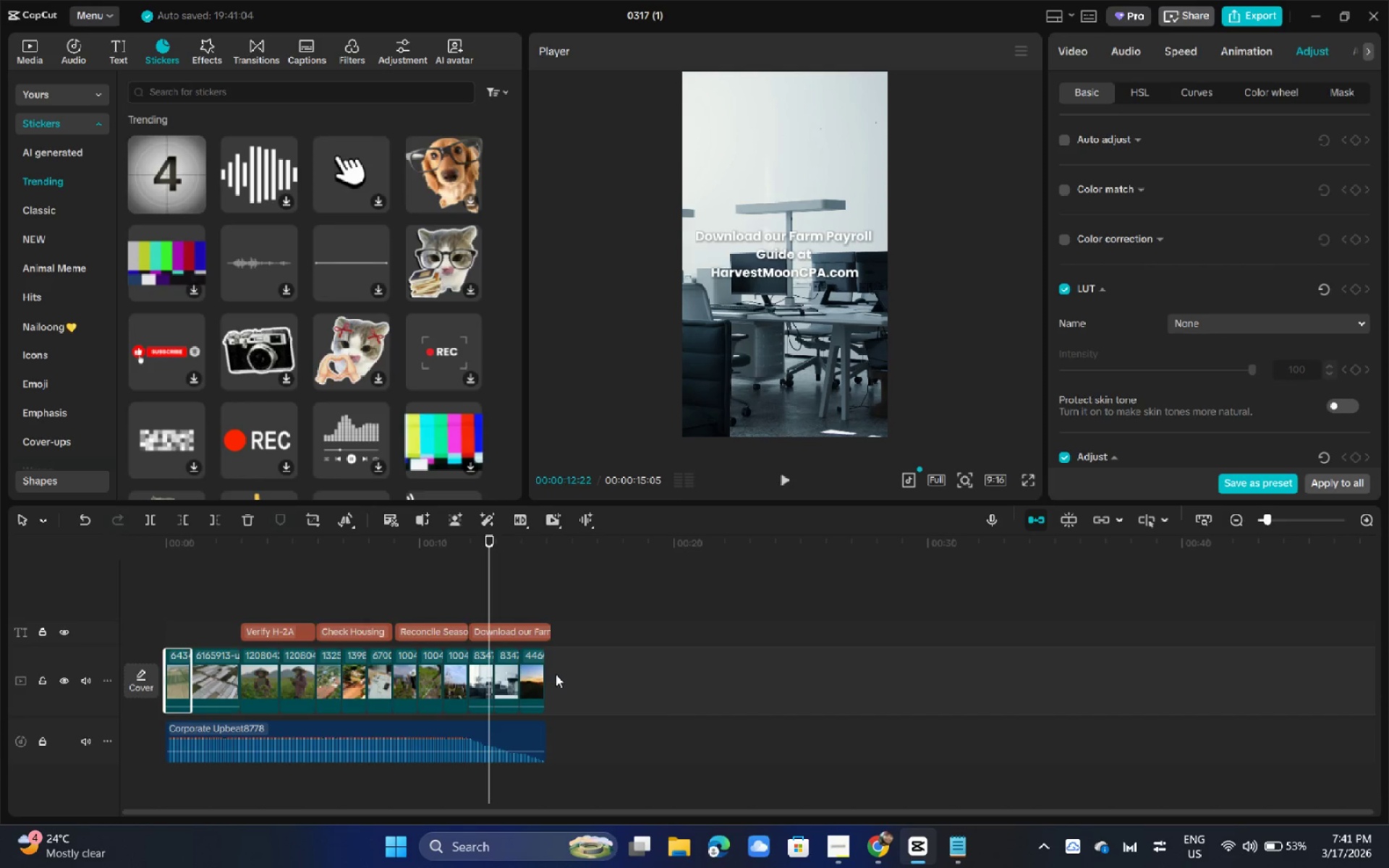 
left_click([541, 672])
 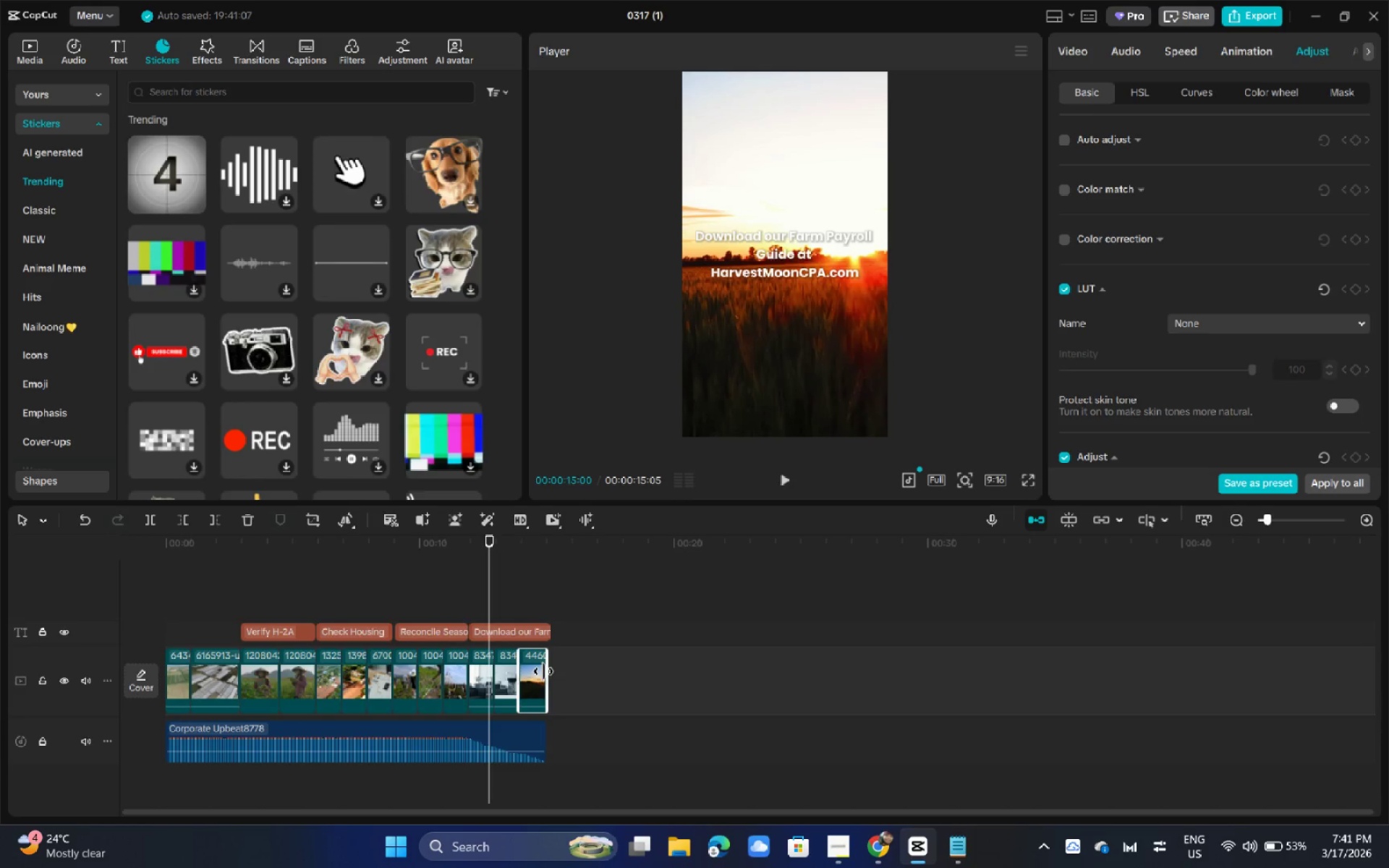 
left_click([542, 631])
 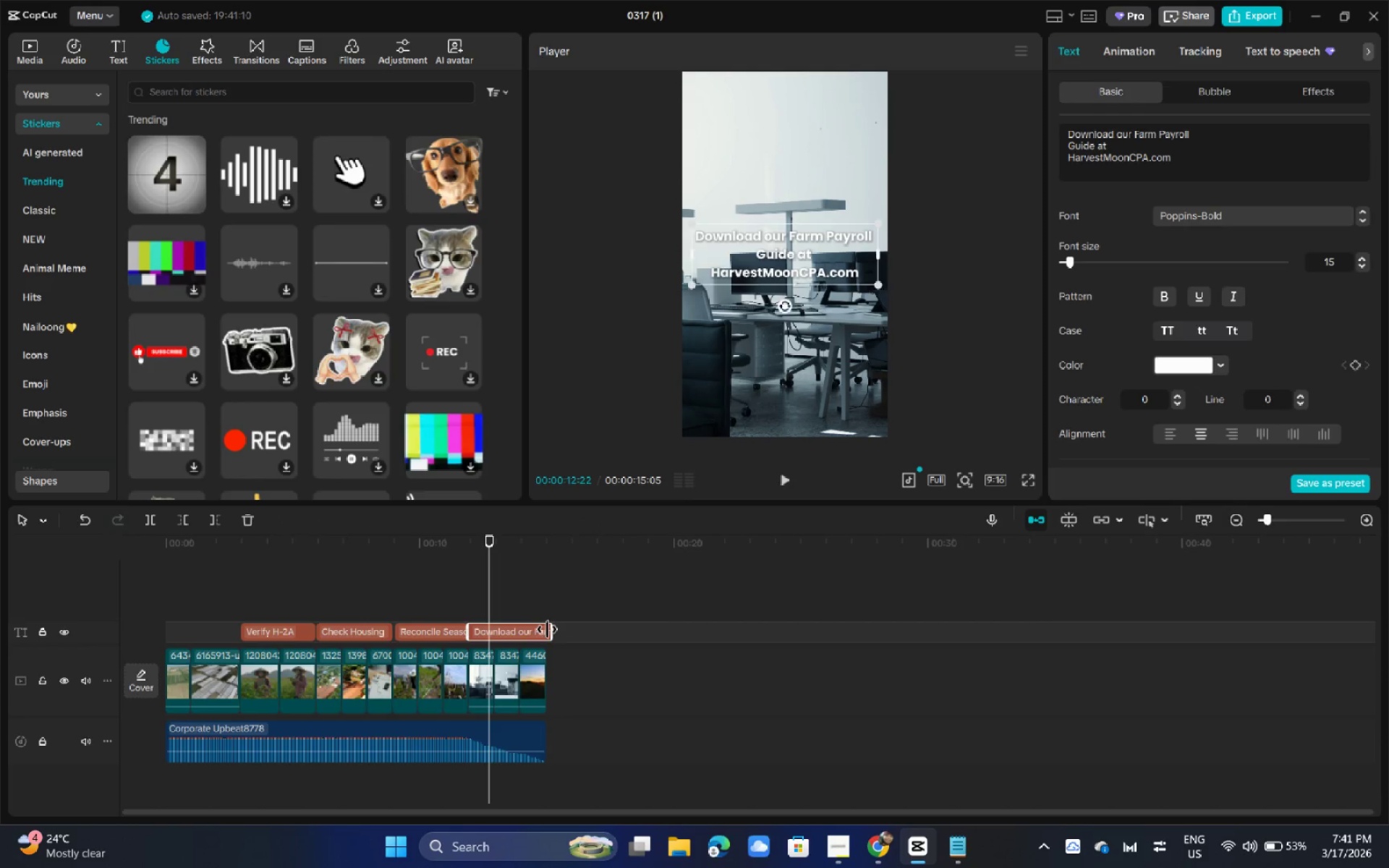 
left_click_drag(start_coordinate=[547, 629], to_coordinate=[543, 629])
 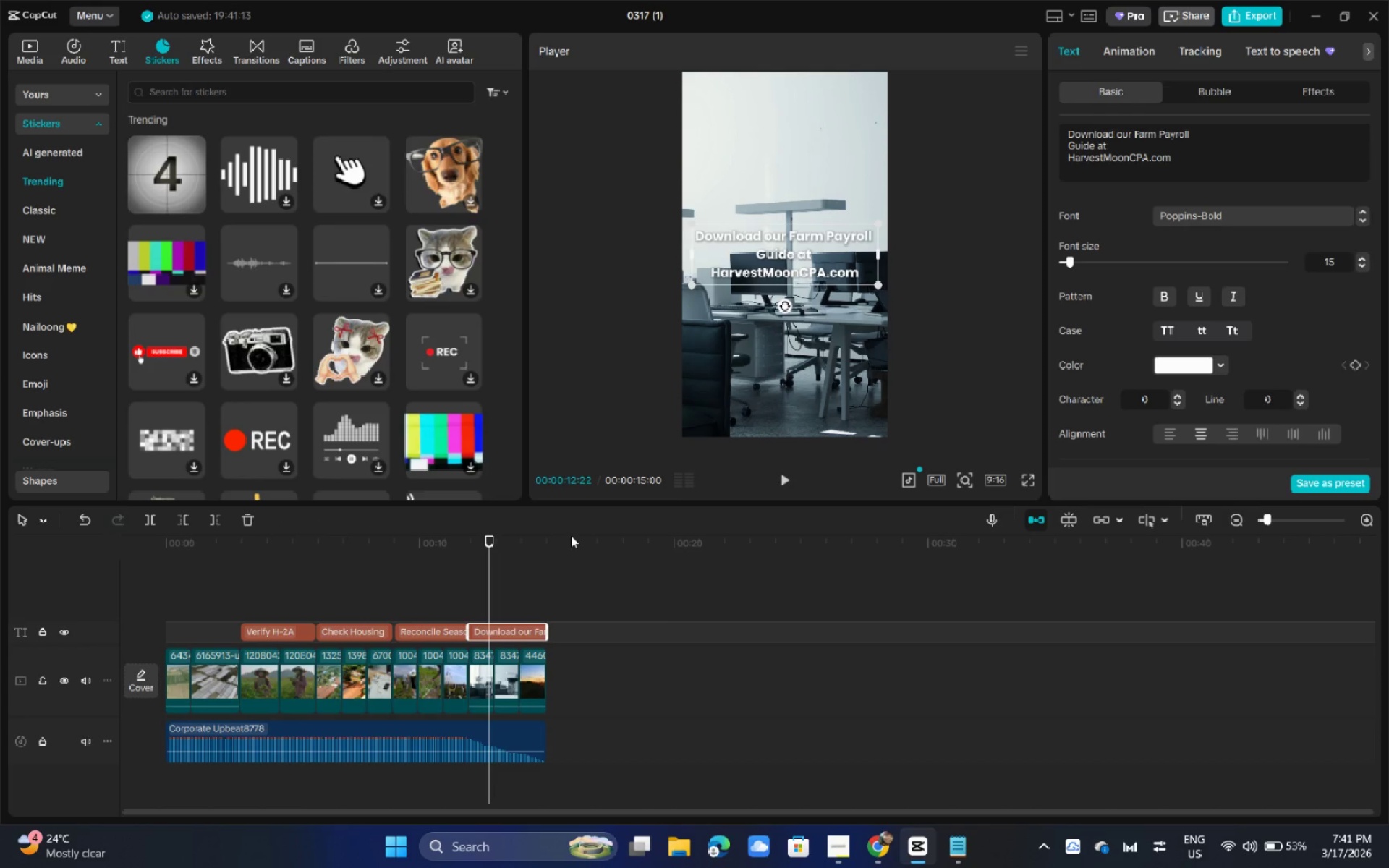 
left_click([512, 545])
 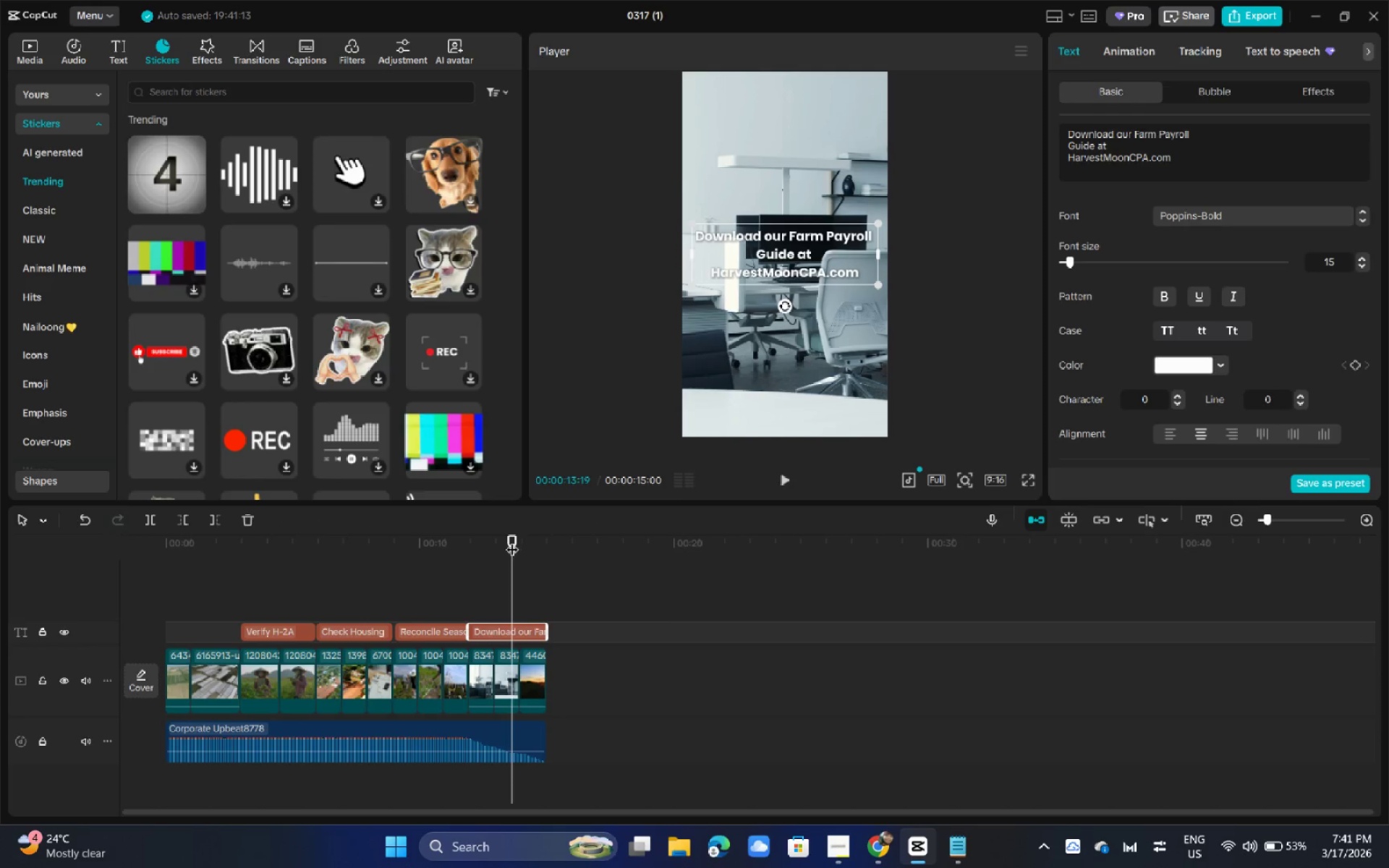 
key(Space)
 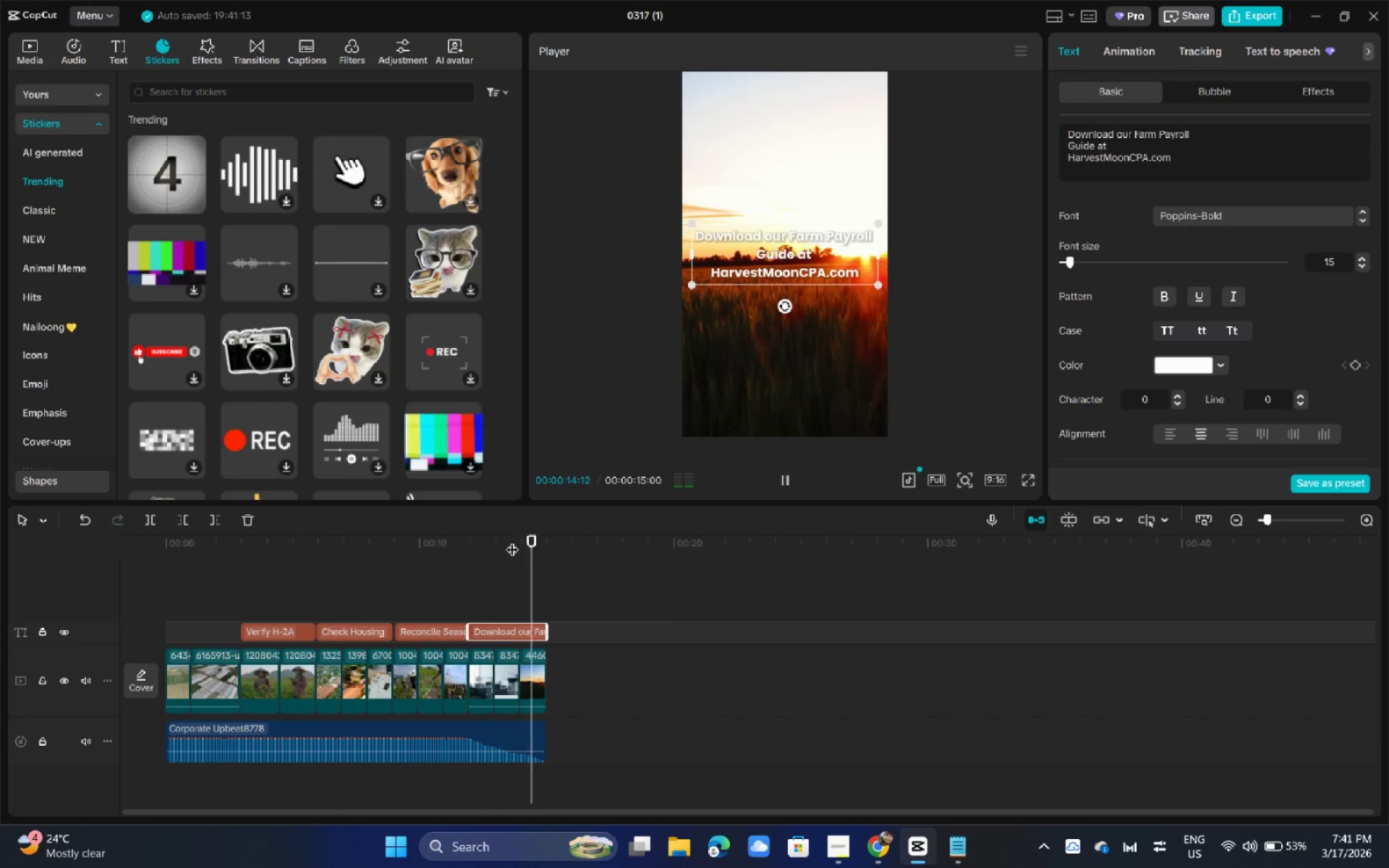 
key(Space)
 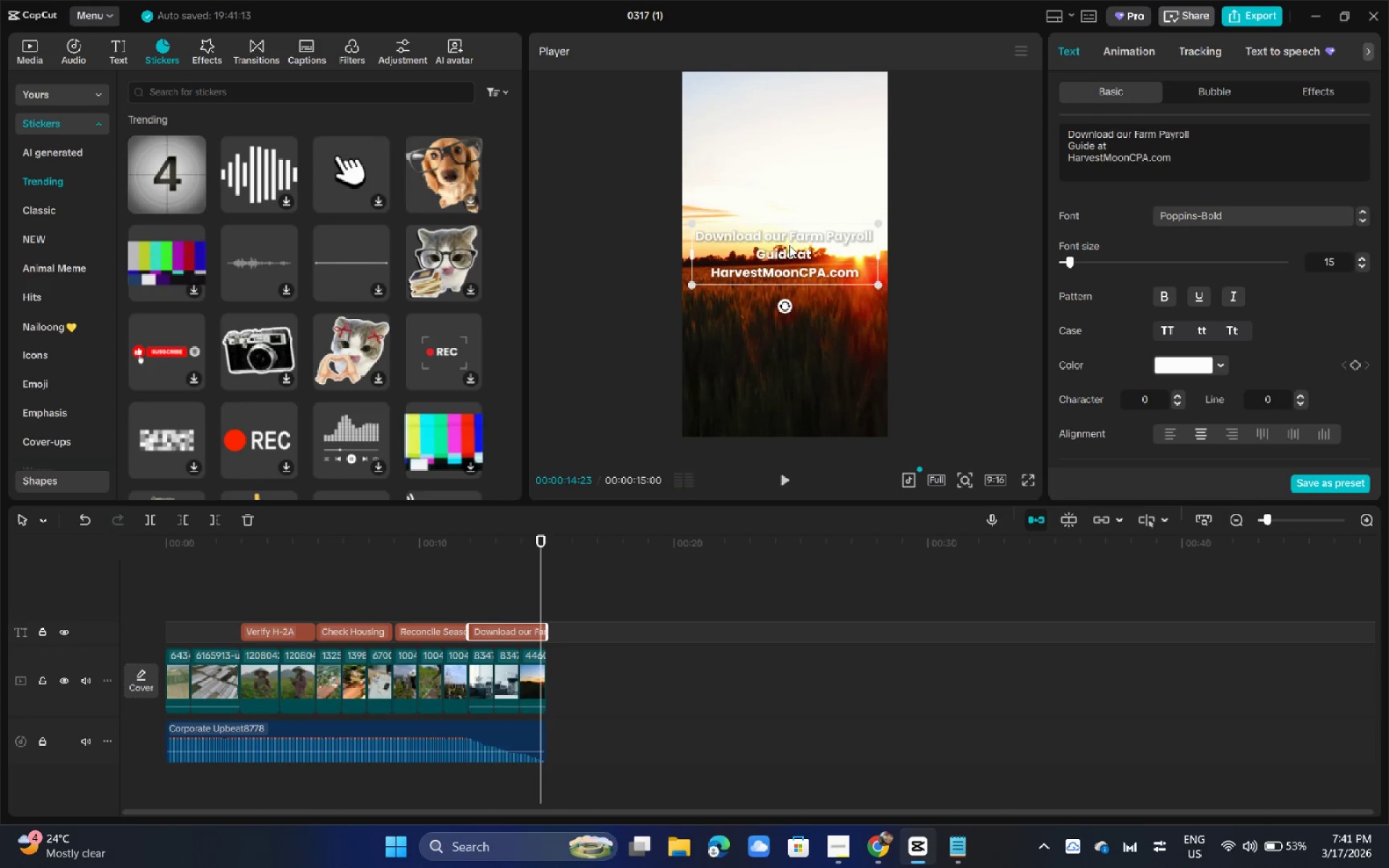 
double_click([789, 245])
 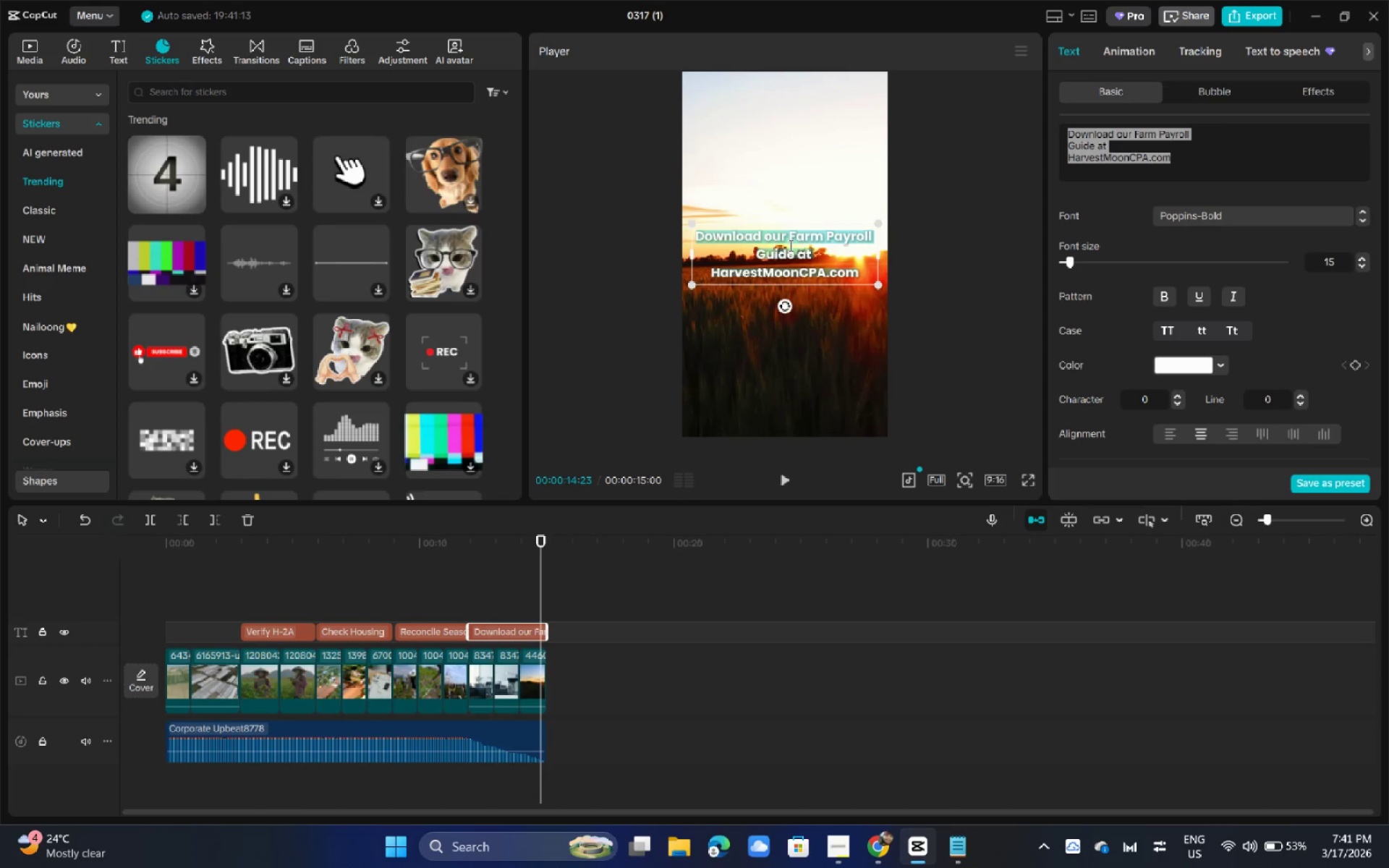 
key(Alt+AltLeft)
 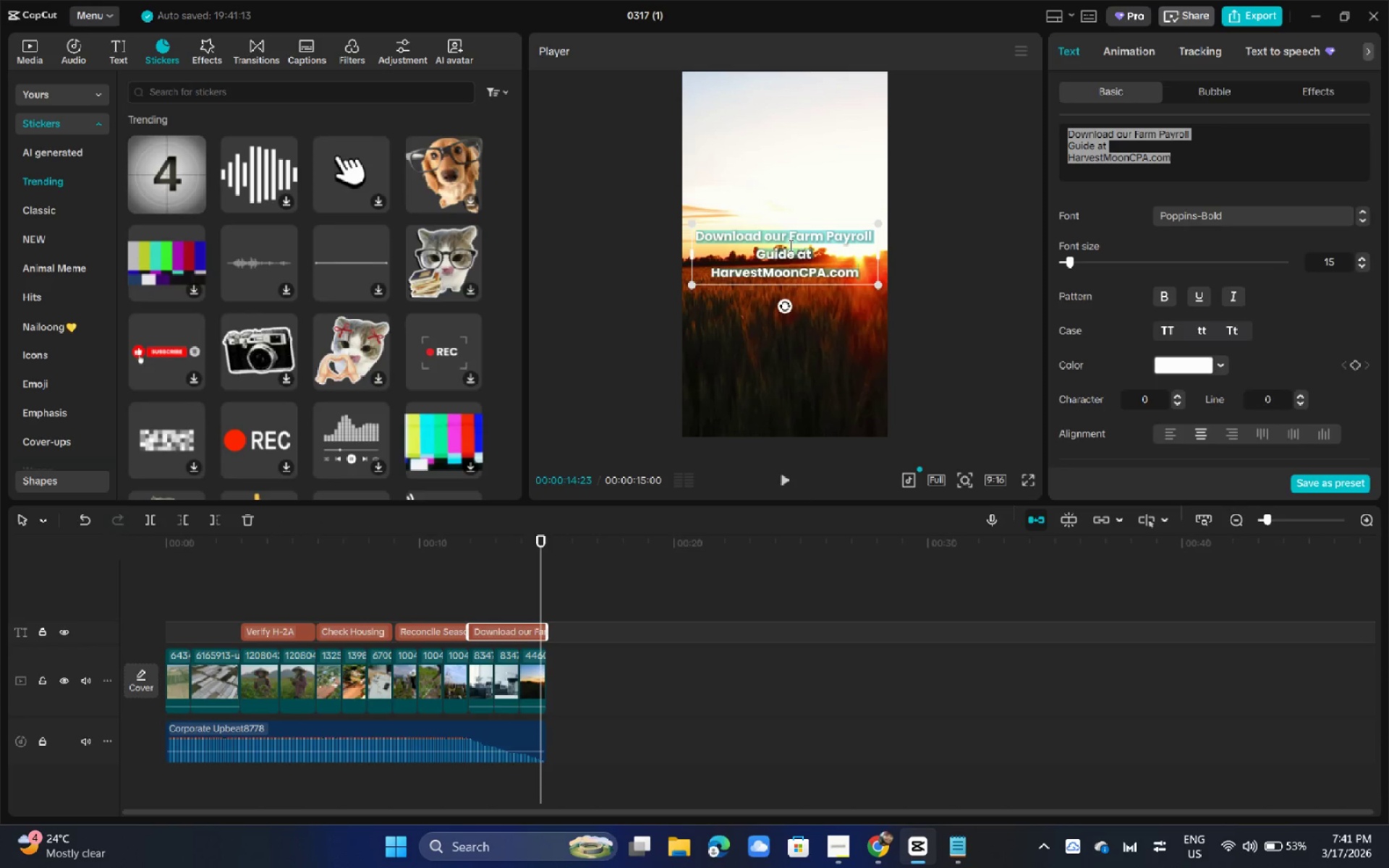 
key(Alt+Tab)
 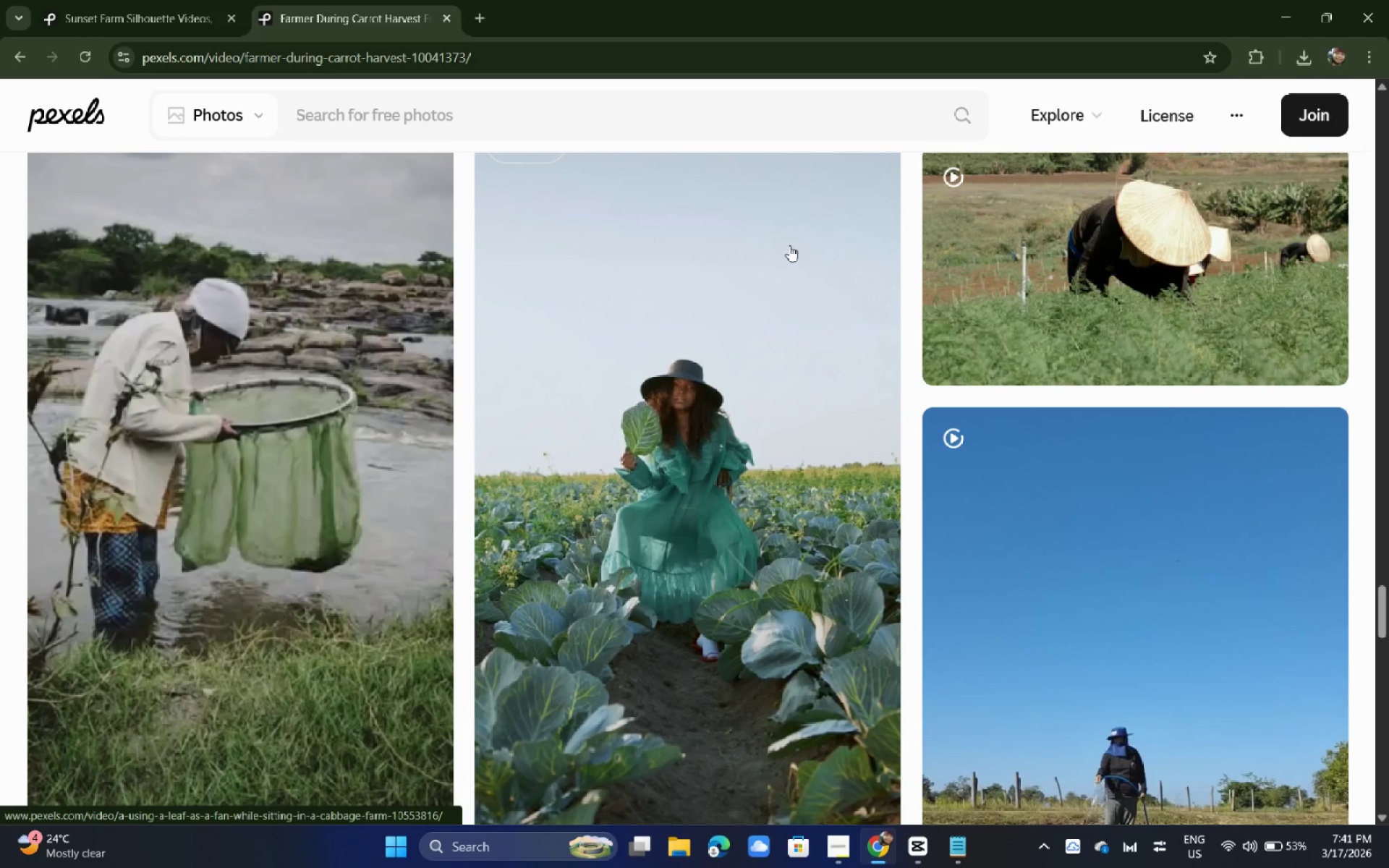 
key(Alt+AltLeft)
 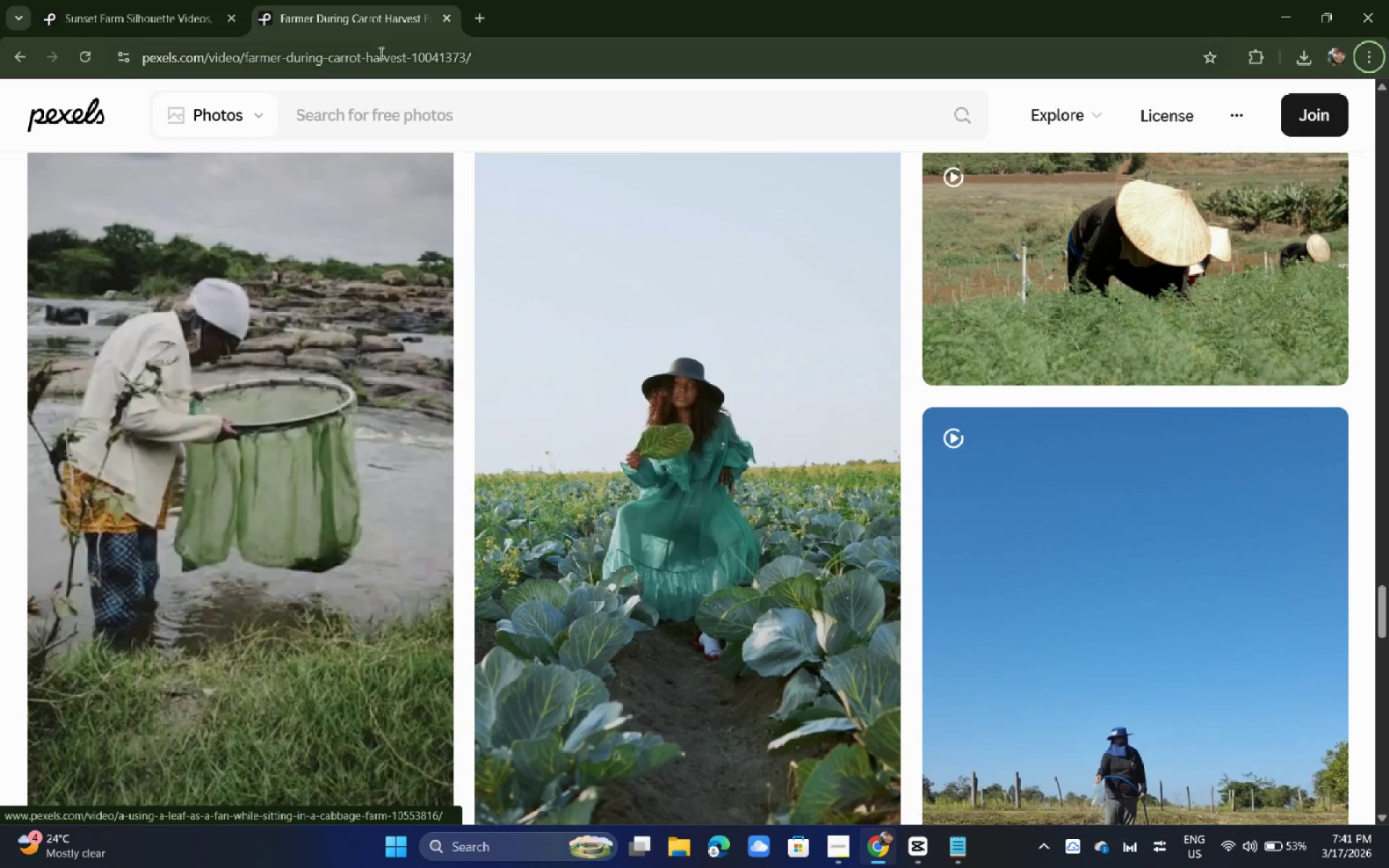 
key(Alt+AltLeft)
 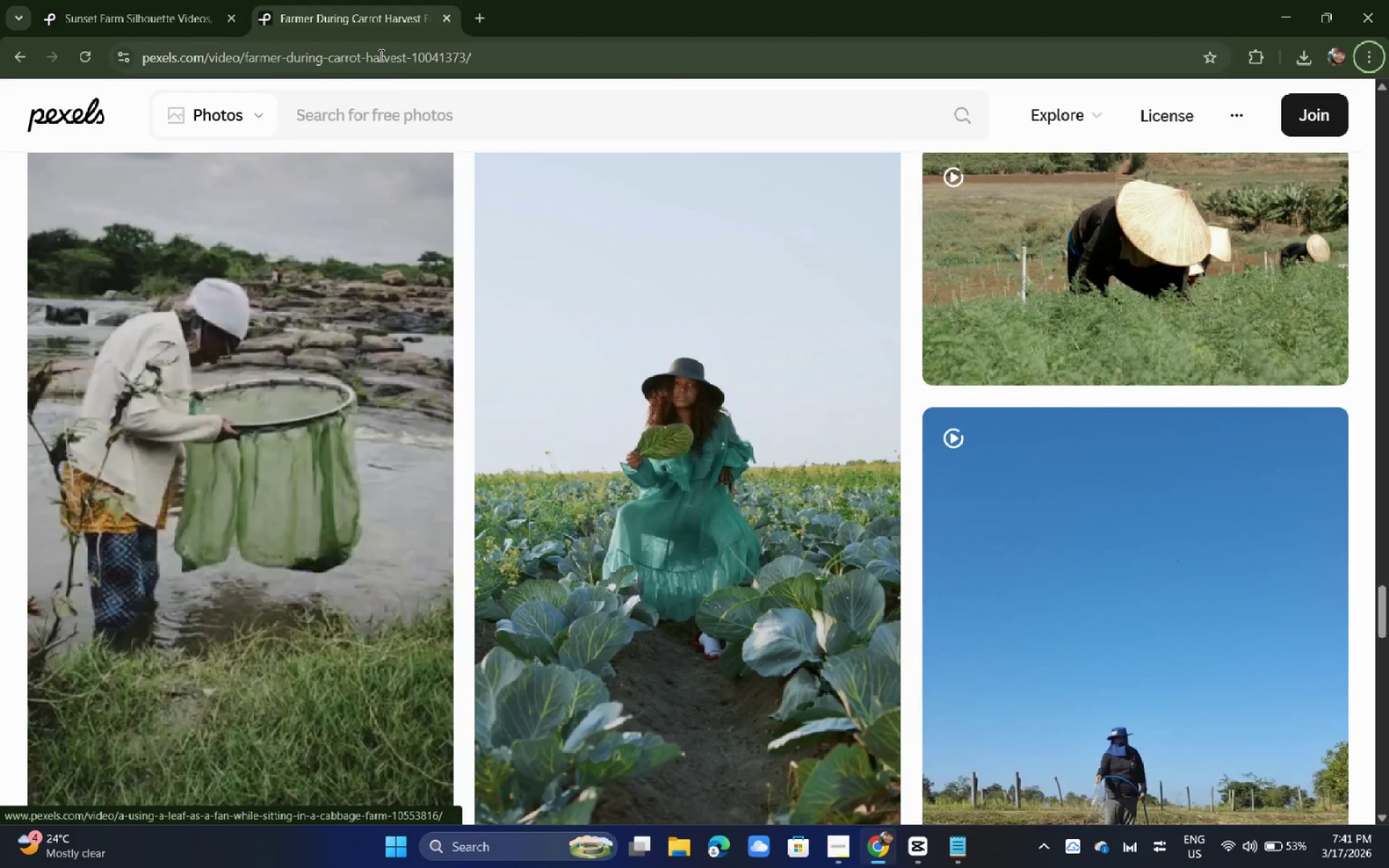 
key(Alt+Tab)
 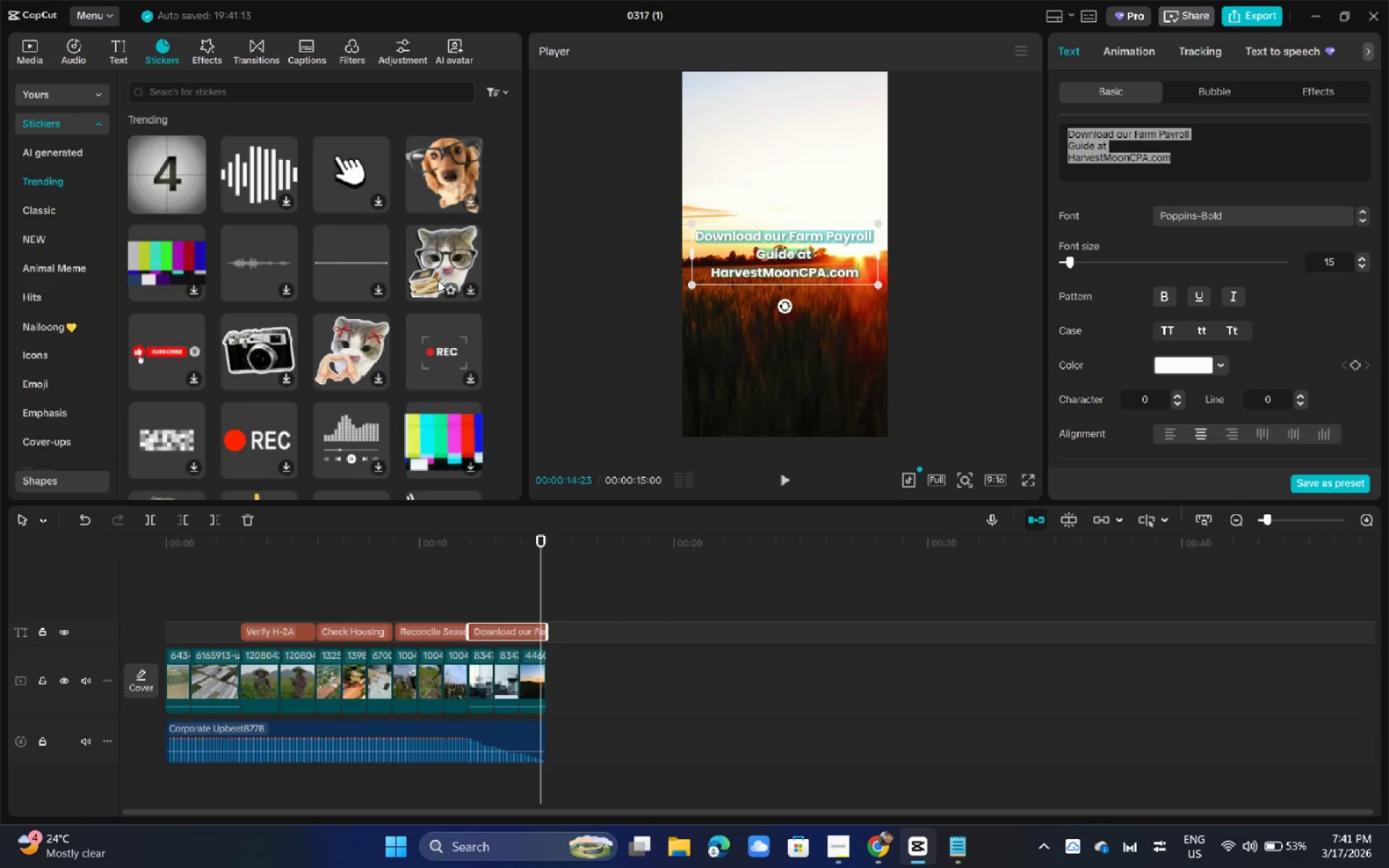 
key(Alt+AltLeft)
 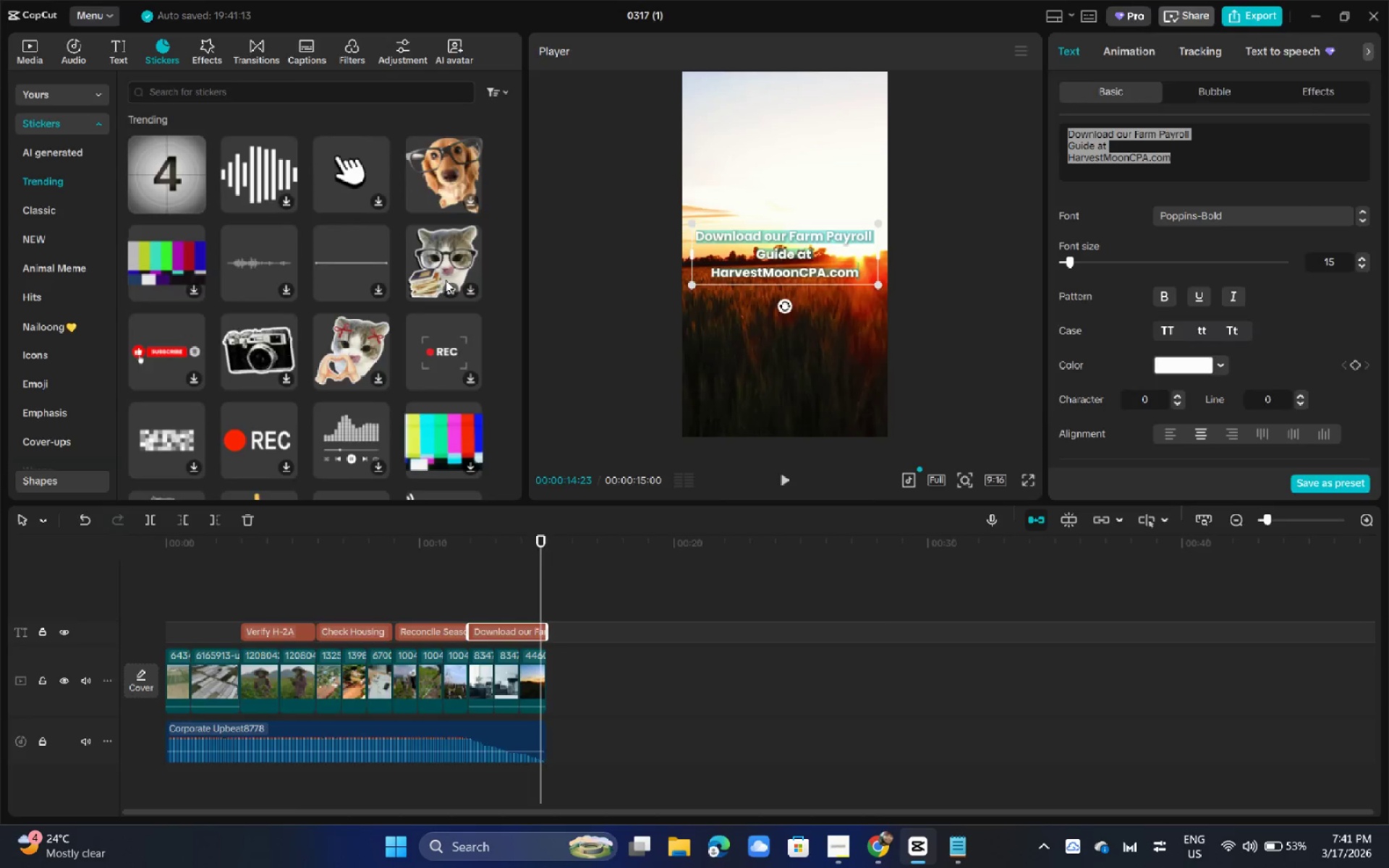 
key(Alt+Tab)
 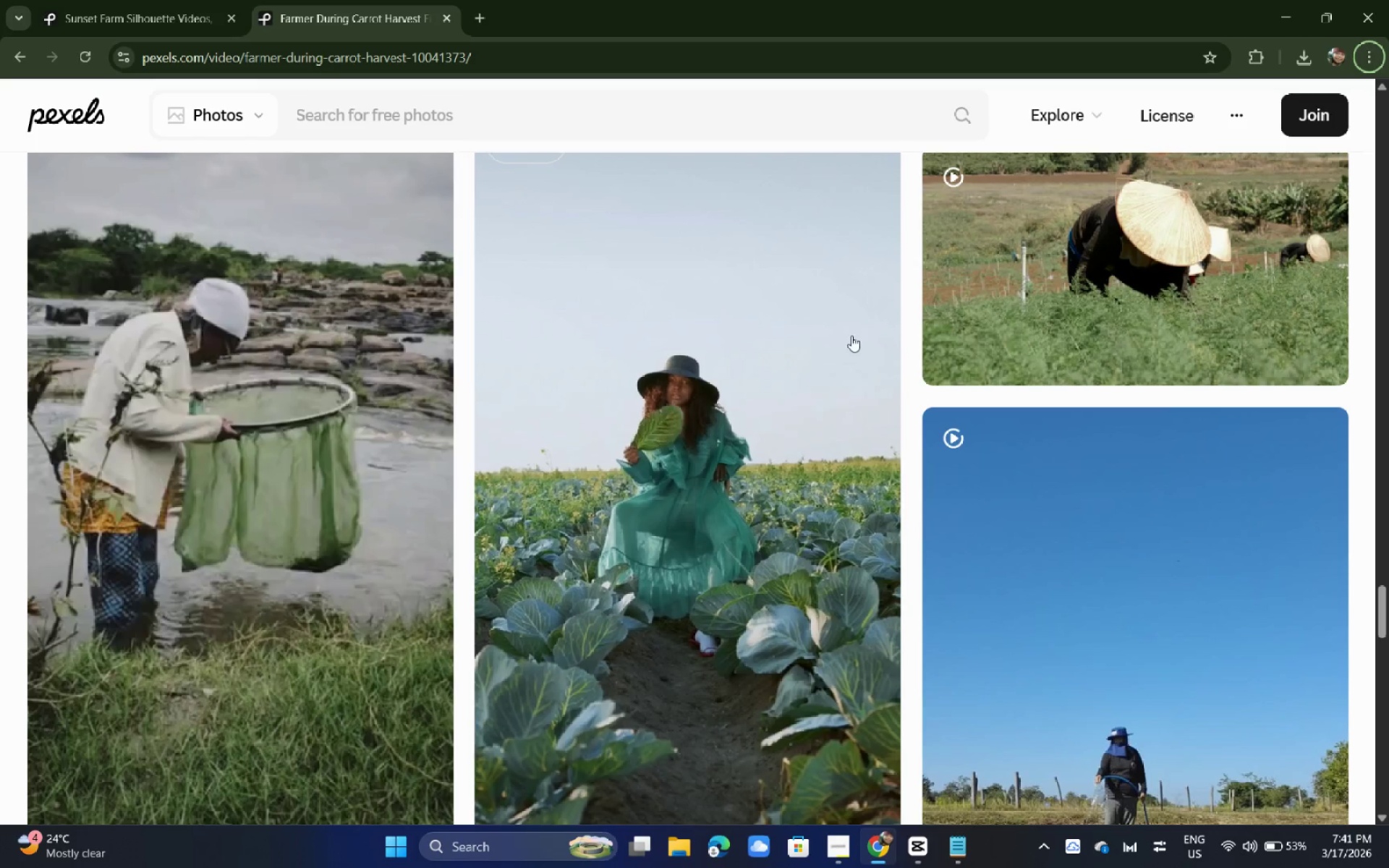 
key(Alt+Tab)
 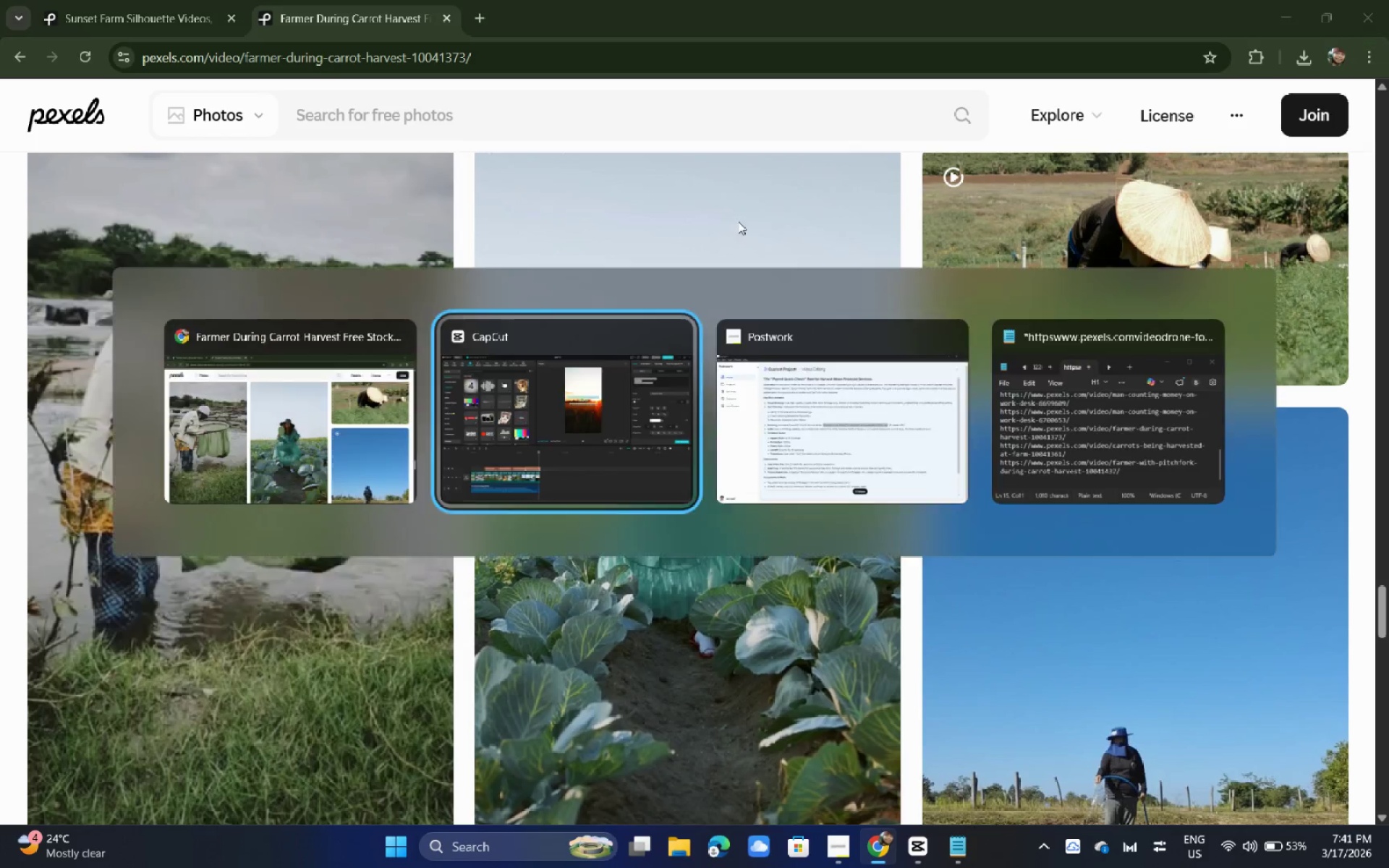 
key(Alt+Tab)